 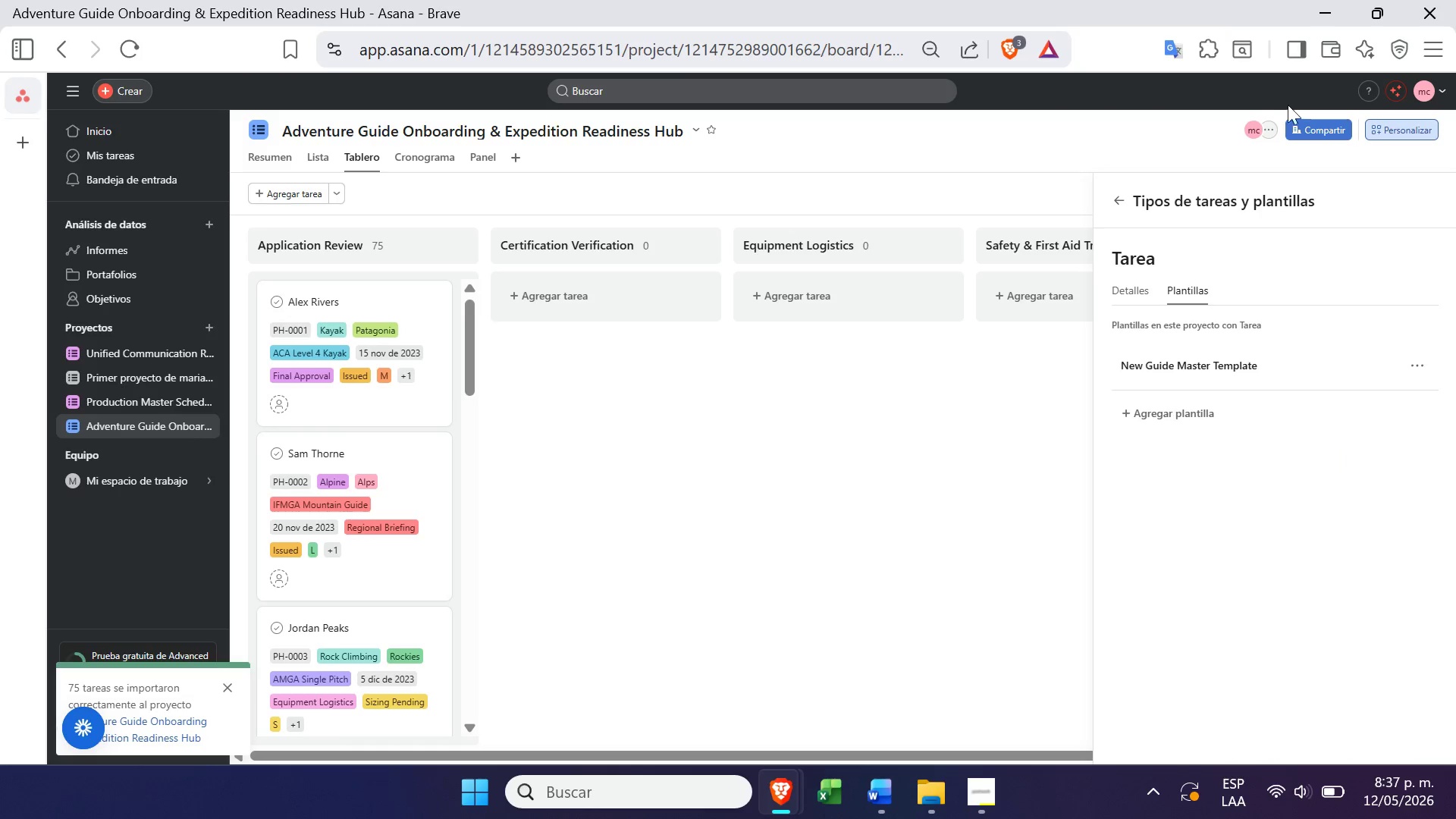 
left_click([962, 153])
 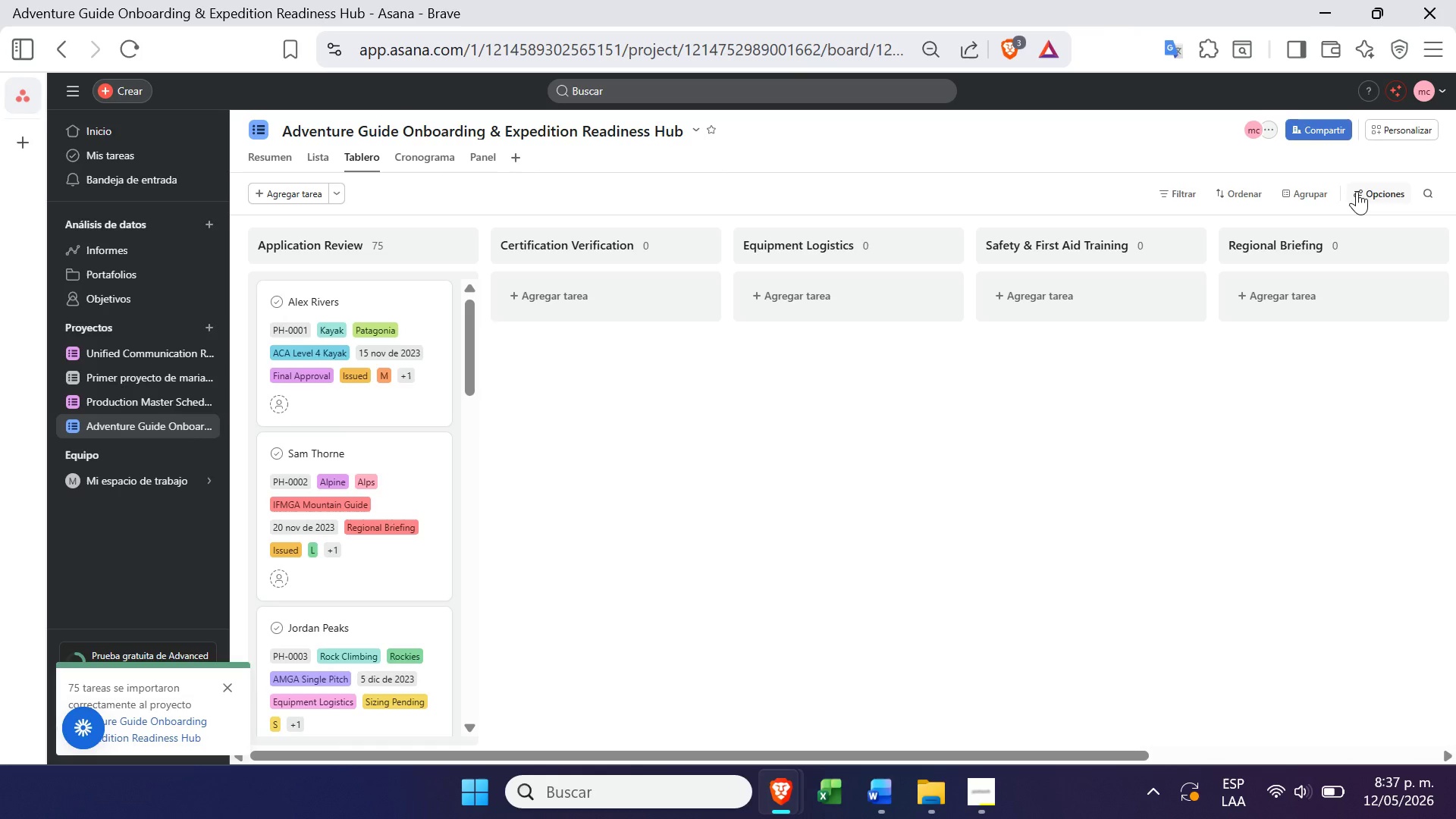 
left_click([1391, 134])
 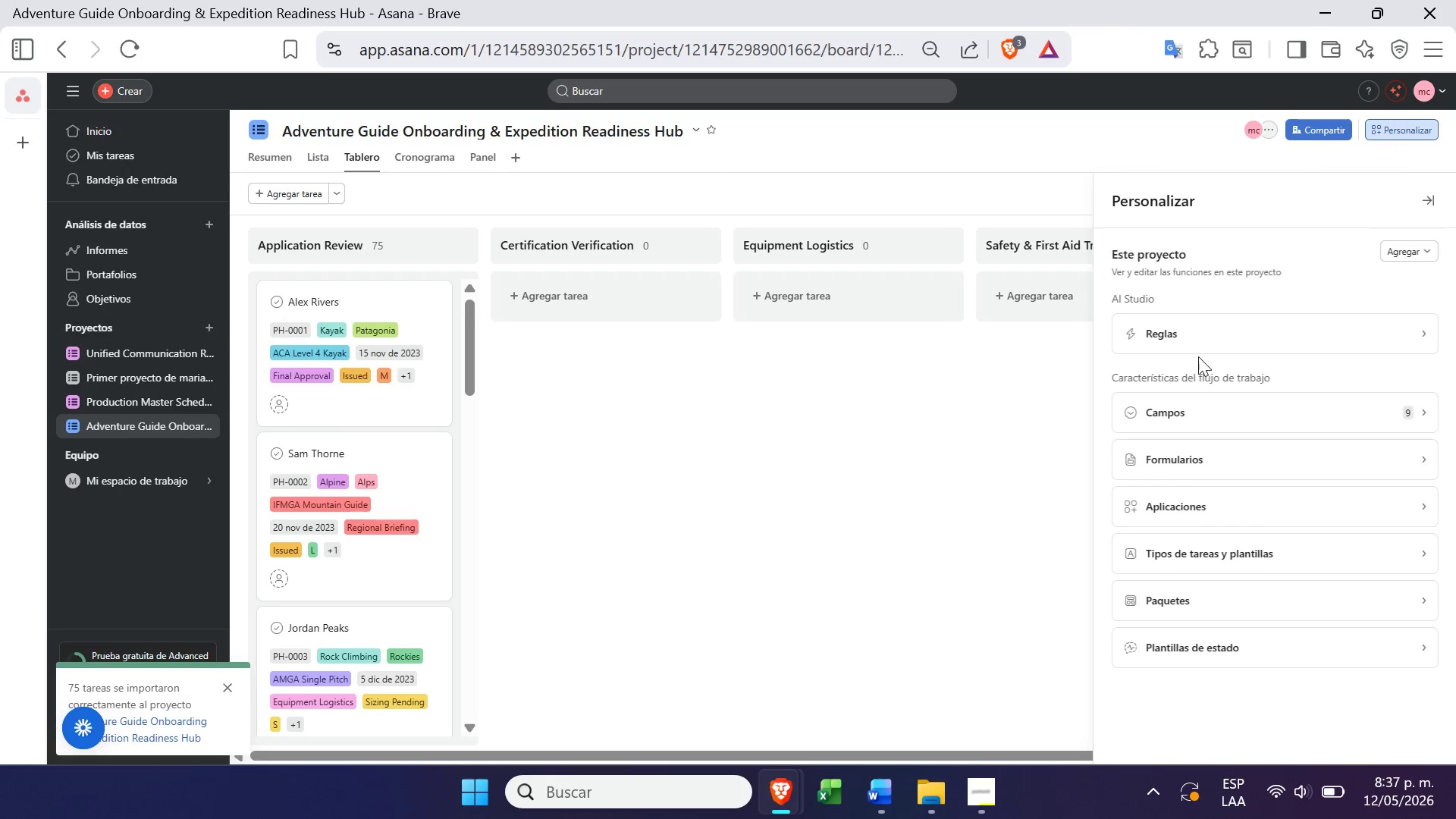 
left_click([1198, 347])
 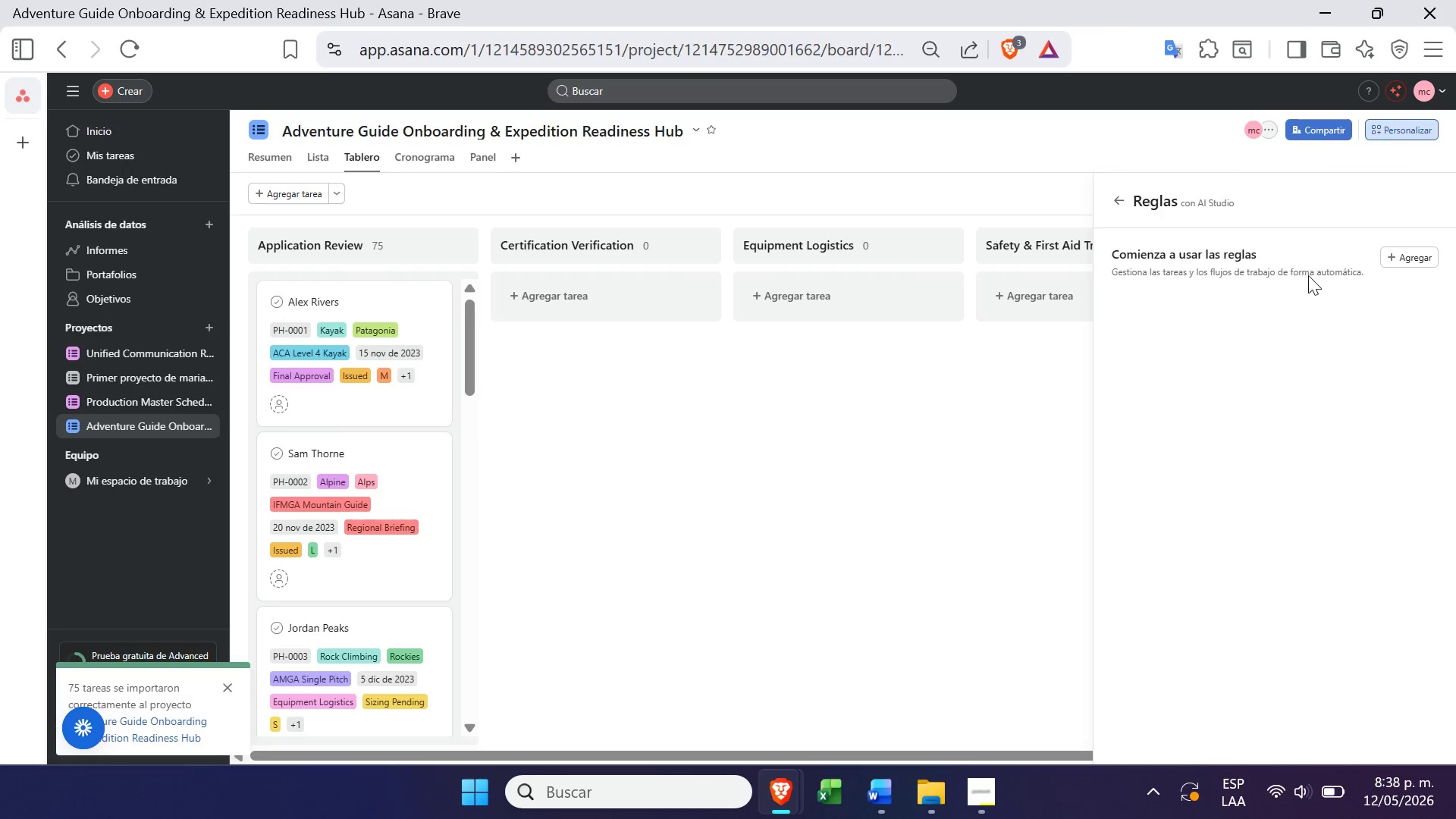 
left_click([1400, 254])
 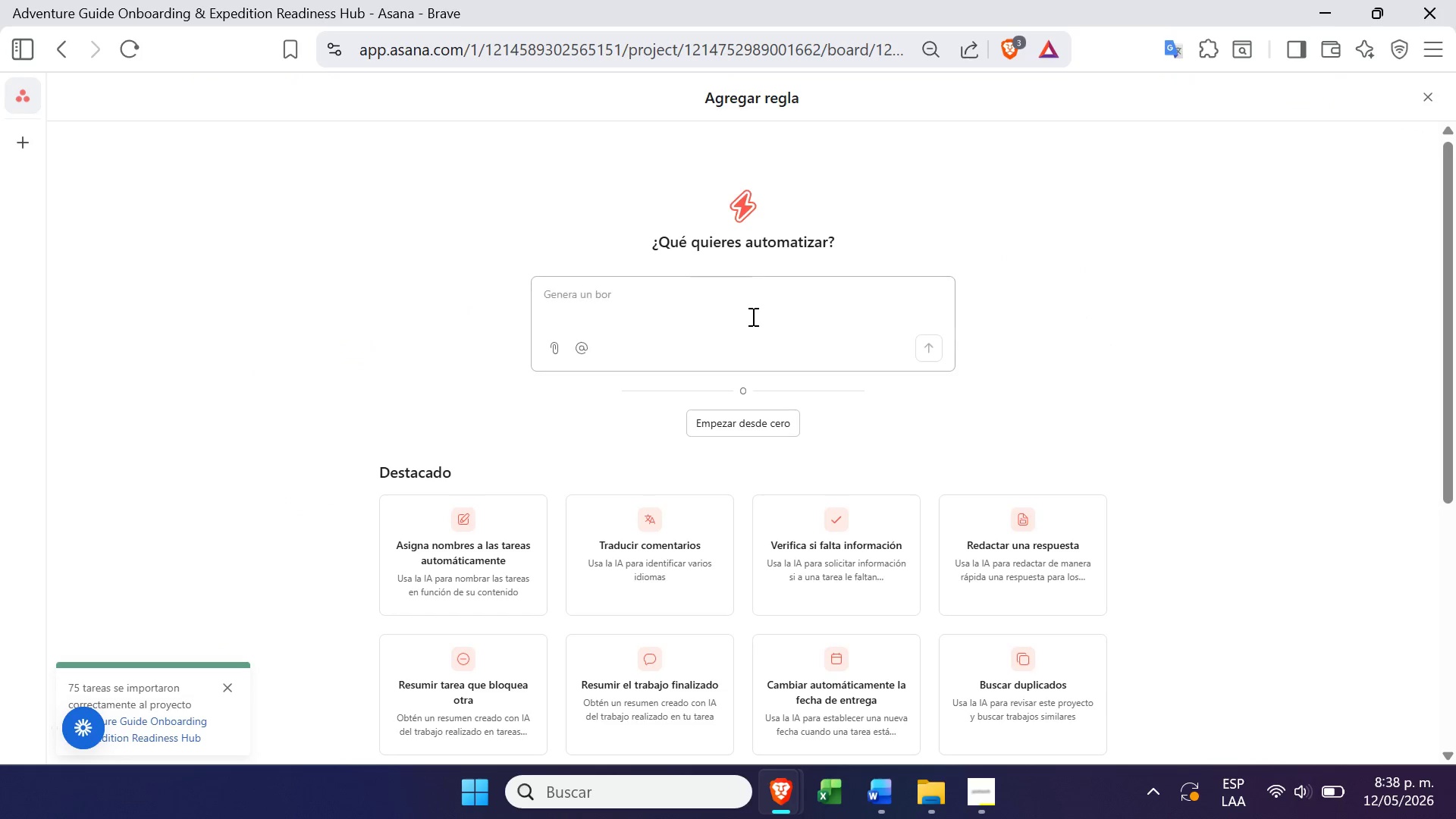 
double_click([682, 287])
 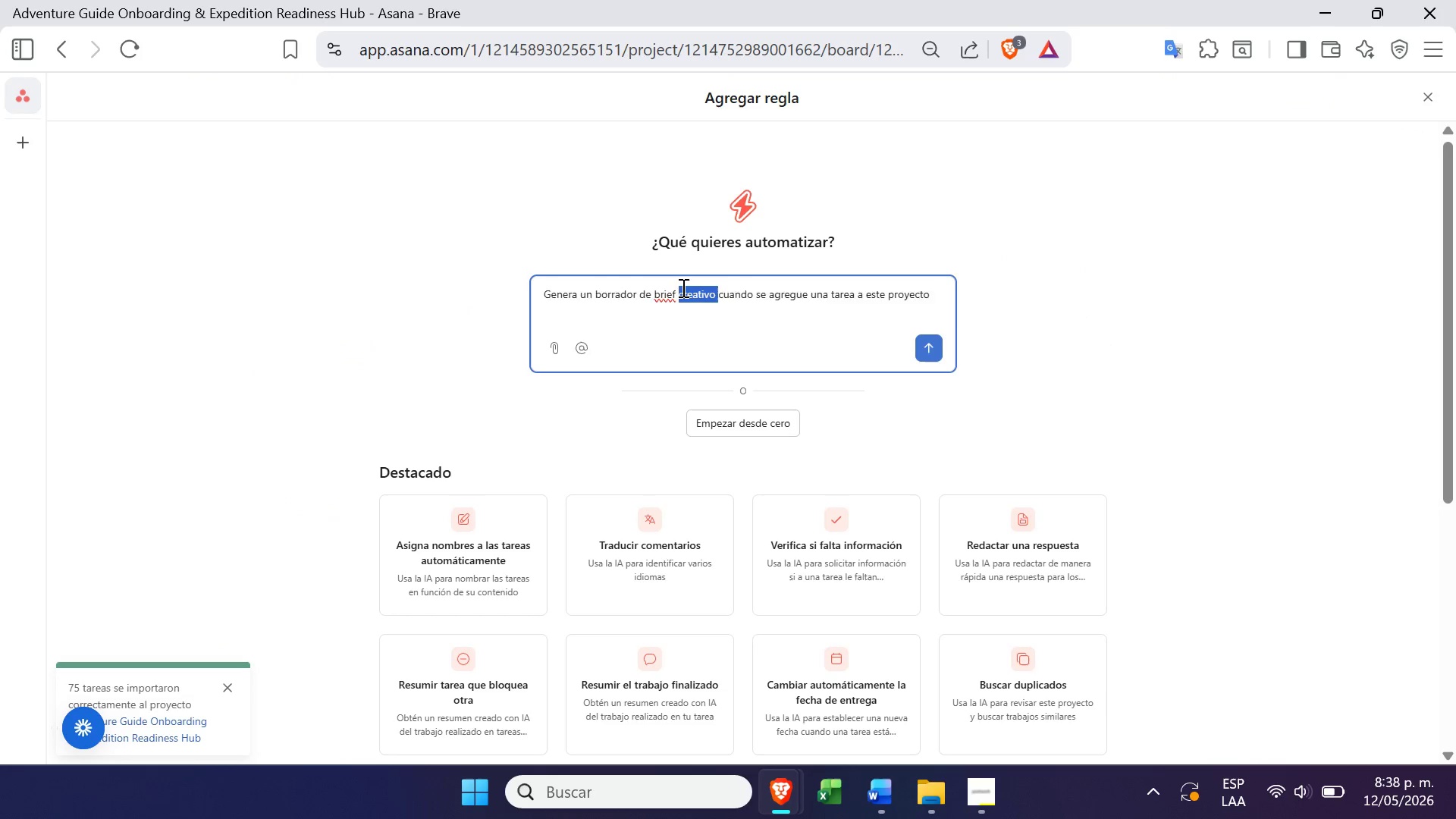 
triple_click([682, 287])
 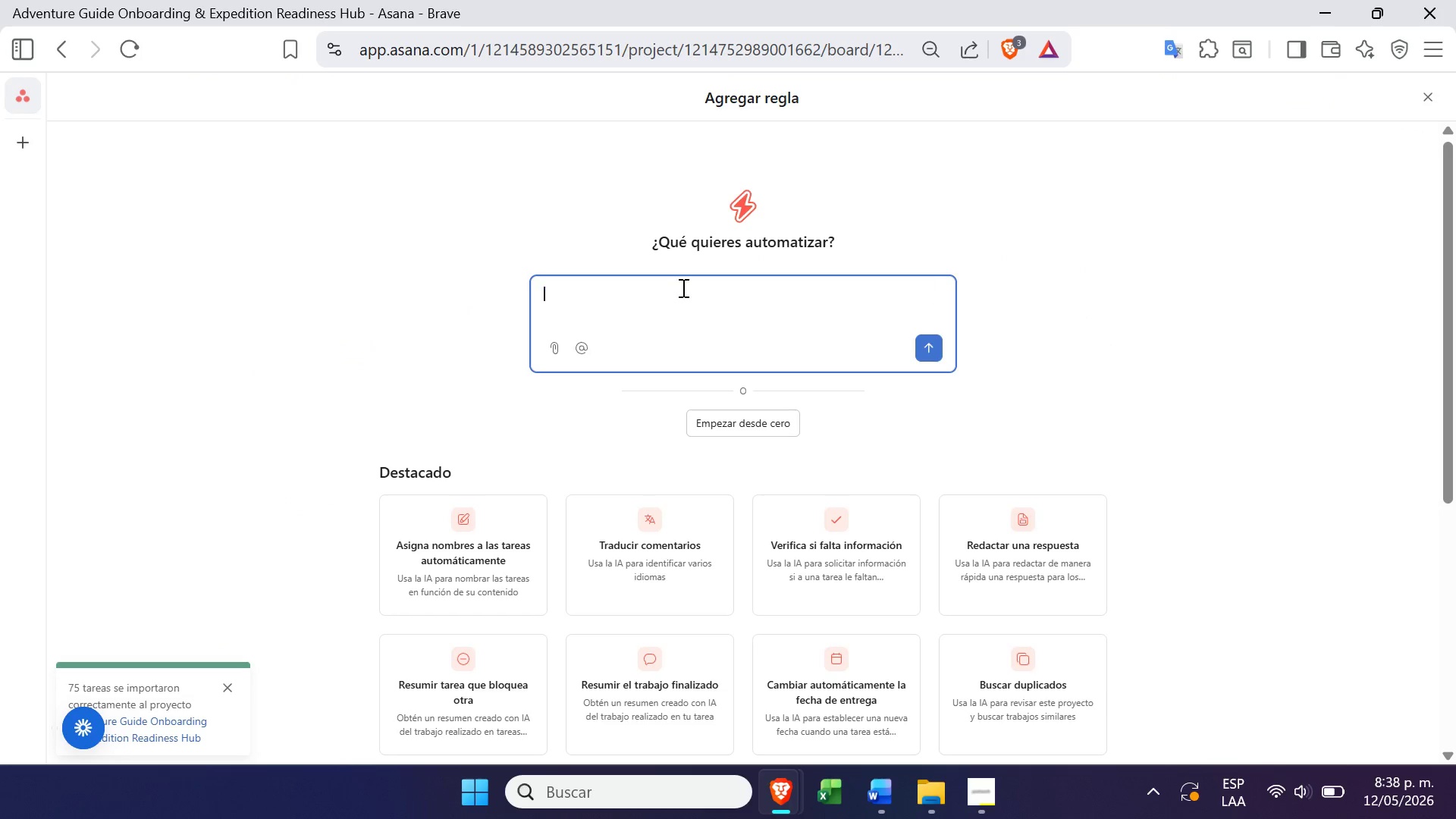 
key(Backspace)
 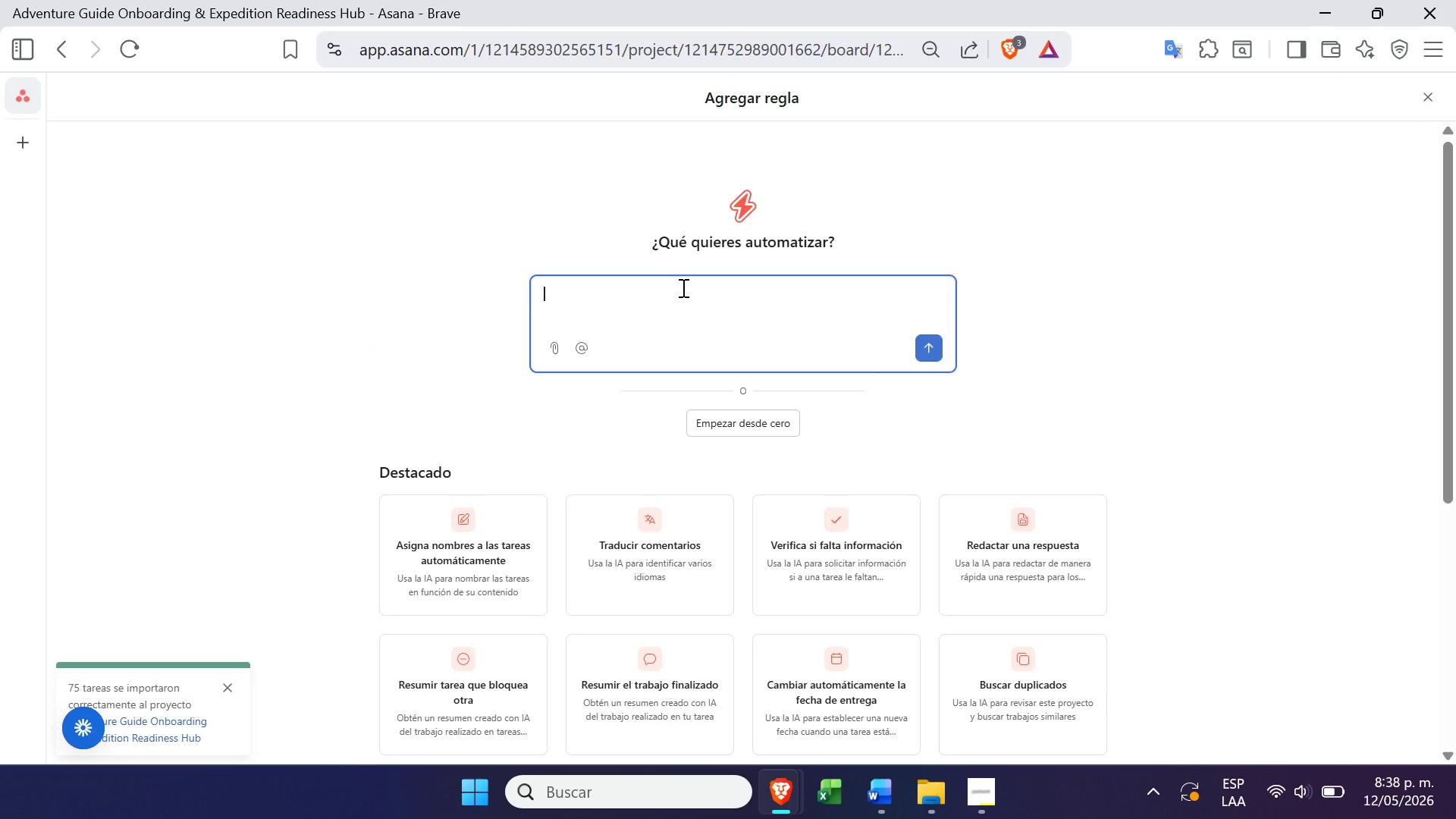 
key(Control+ControlLeft)
 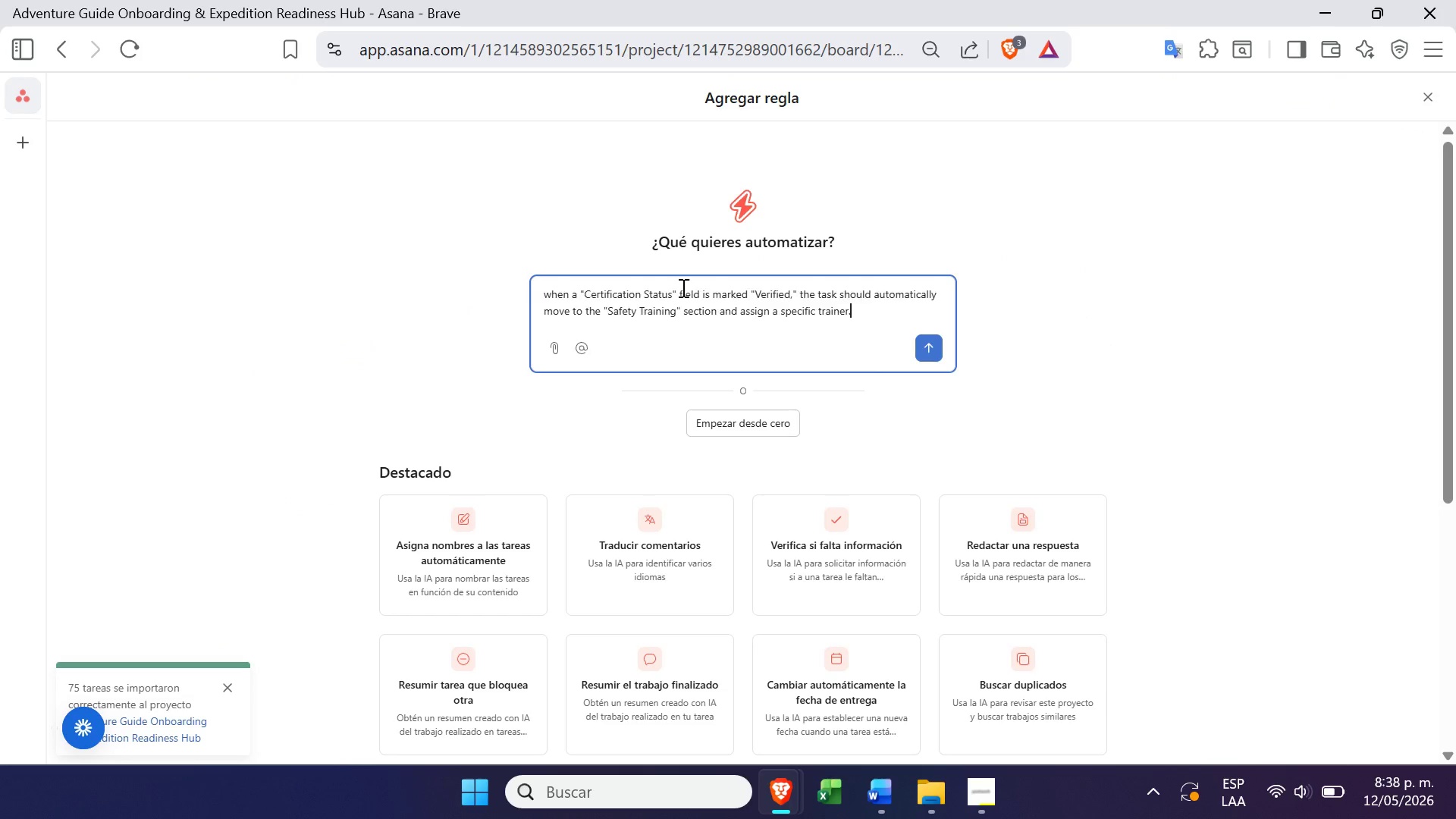 
key(Control+V)
 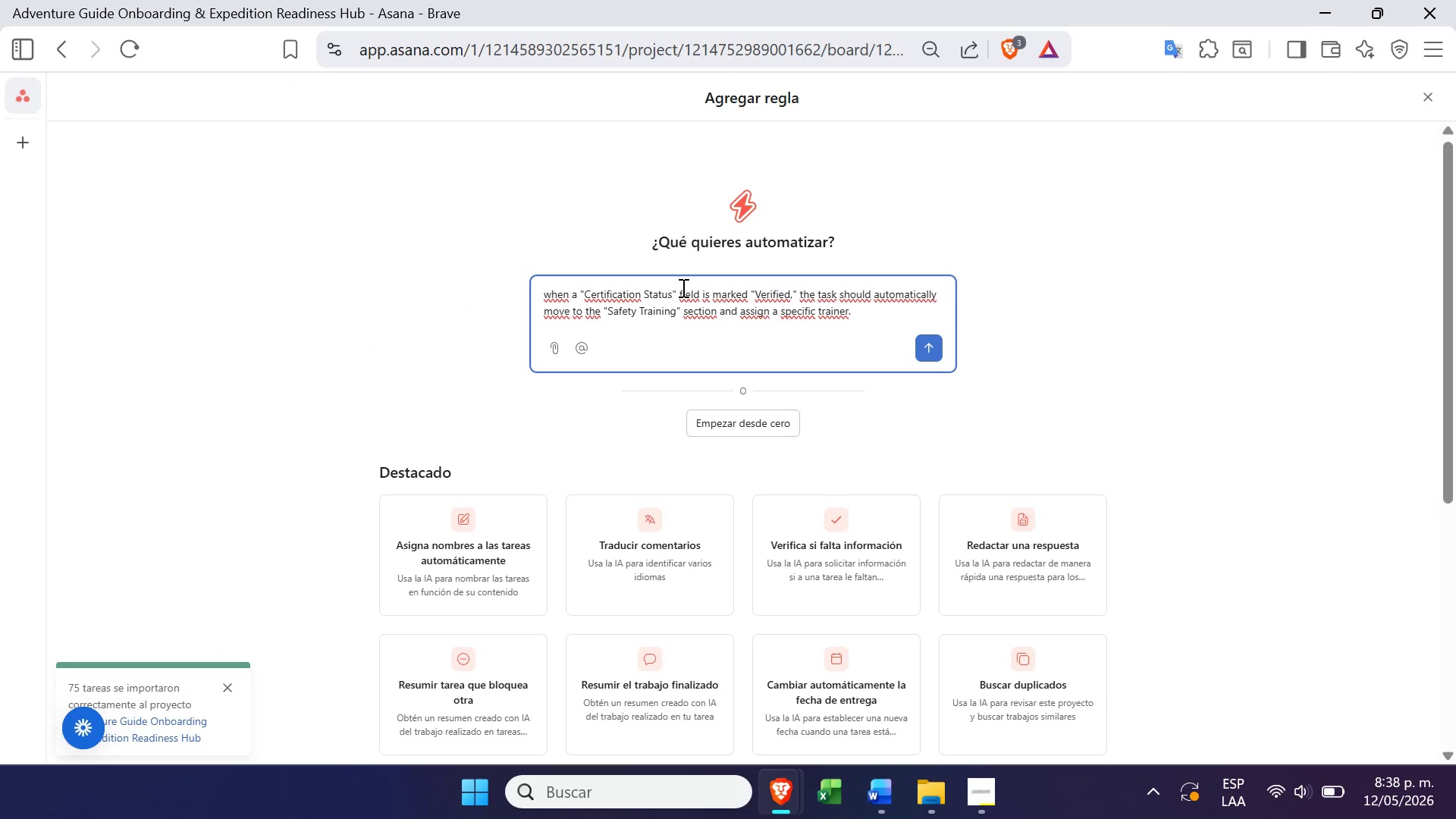 
key(Enter)
 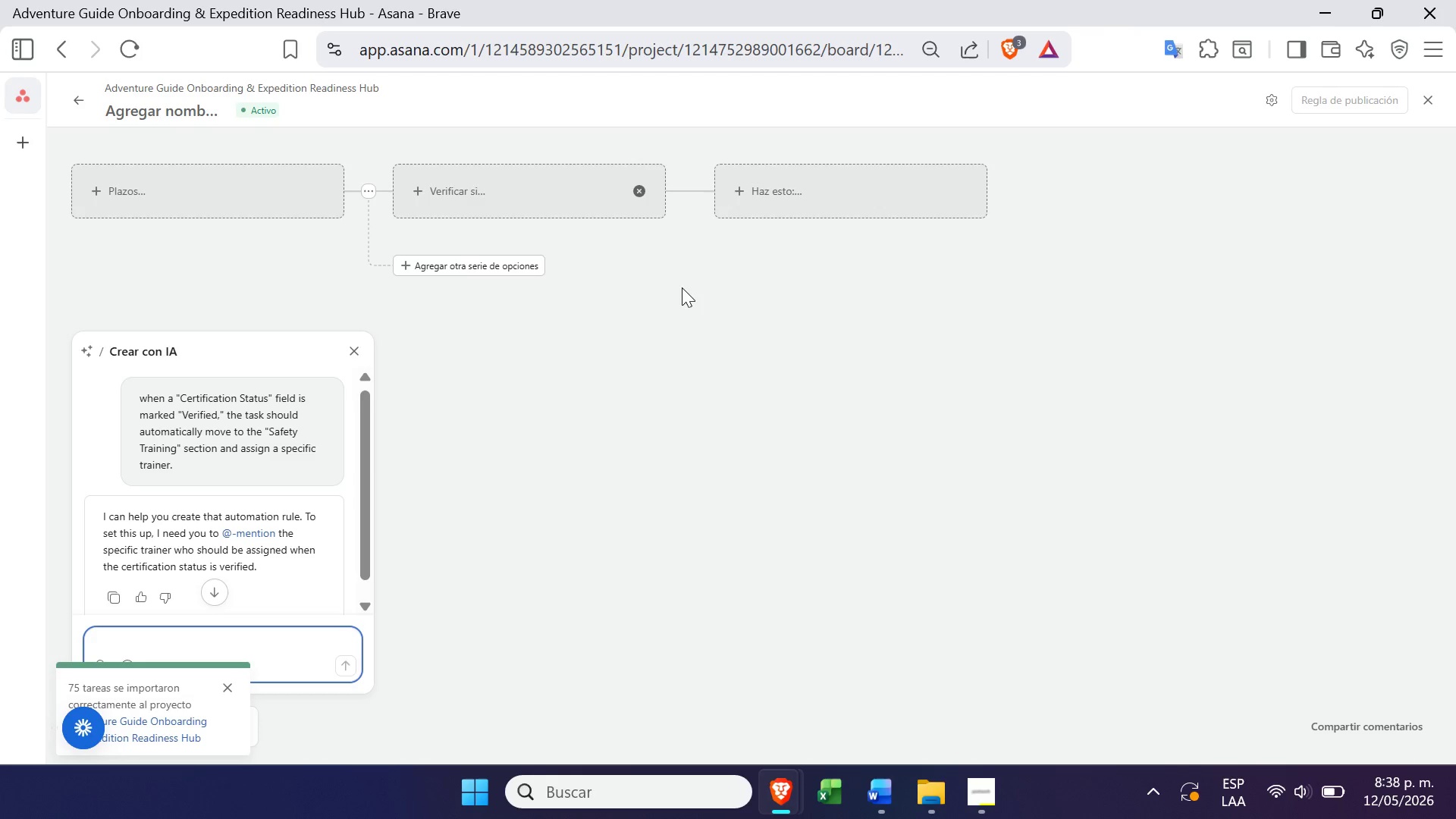 
wait(21.5)
 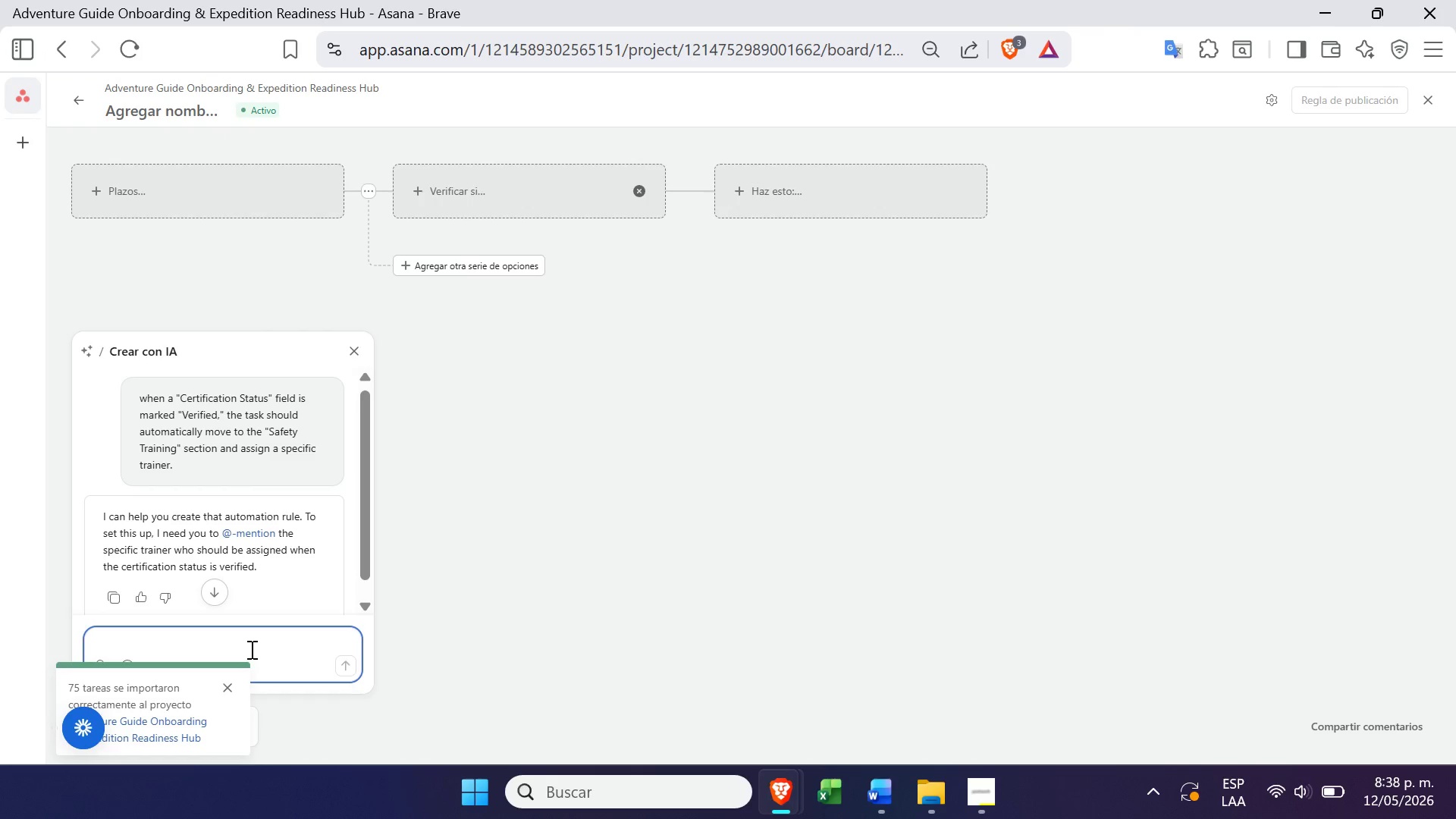 
key(Alt+Control+Q)
 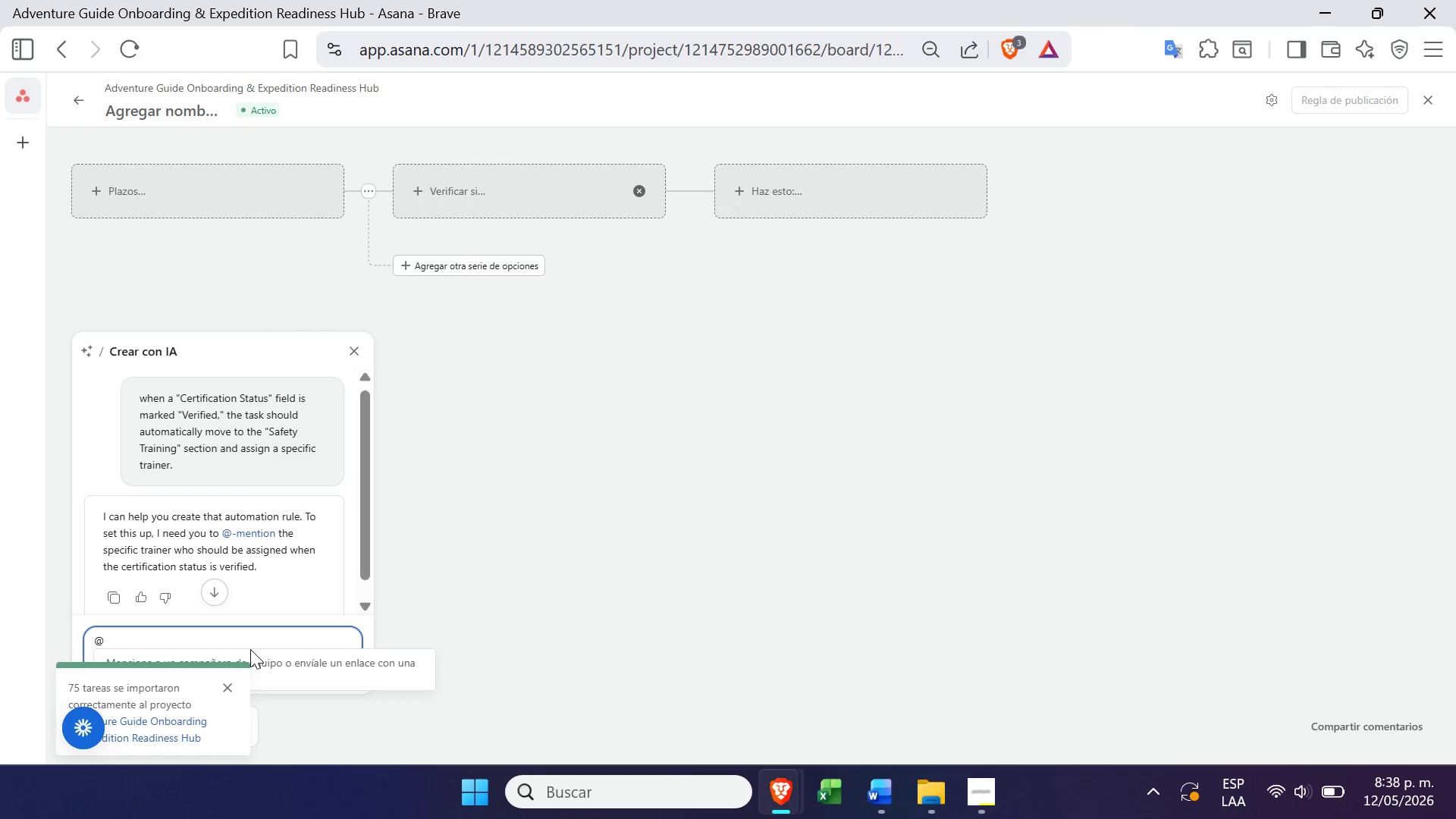 
type(mar)
 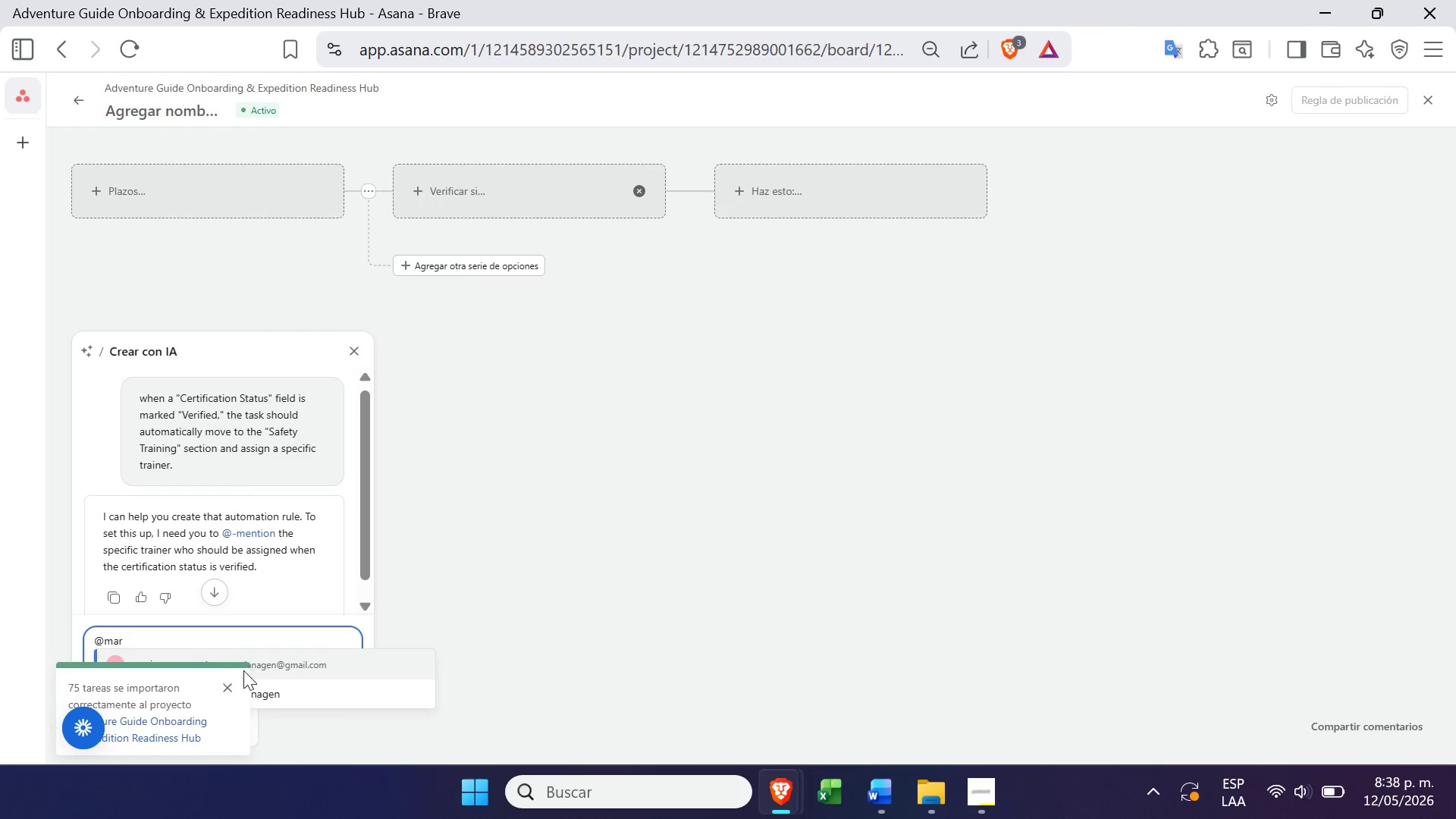 
left_click([215, 690])
 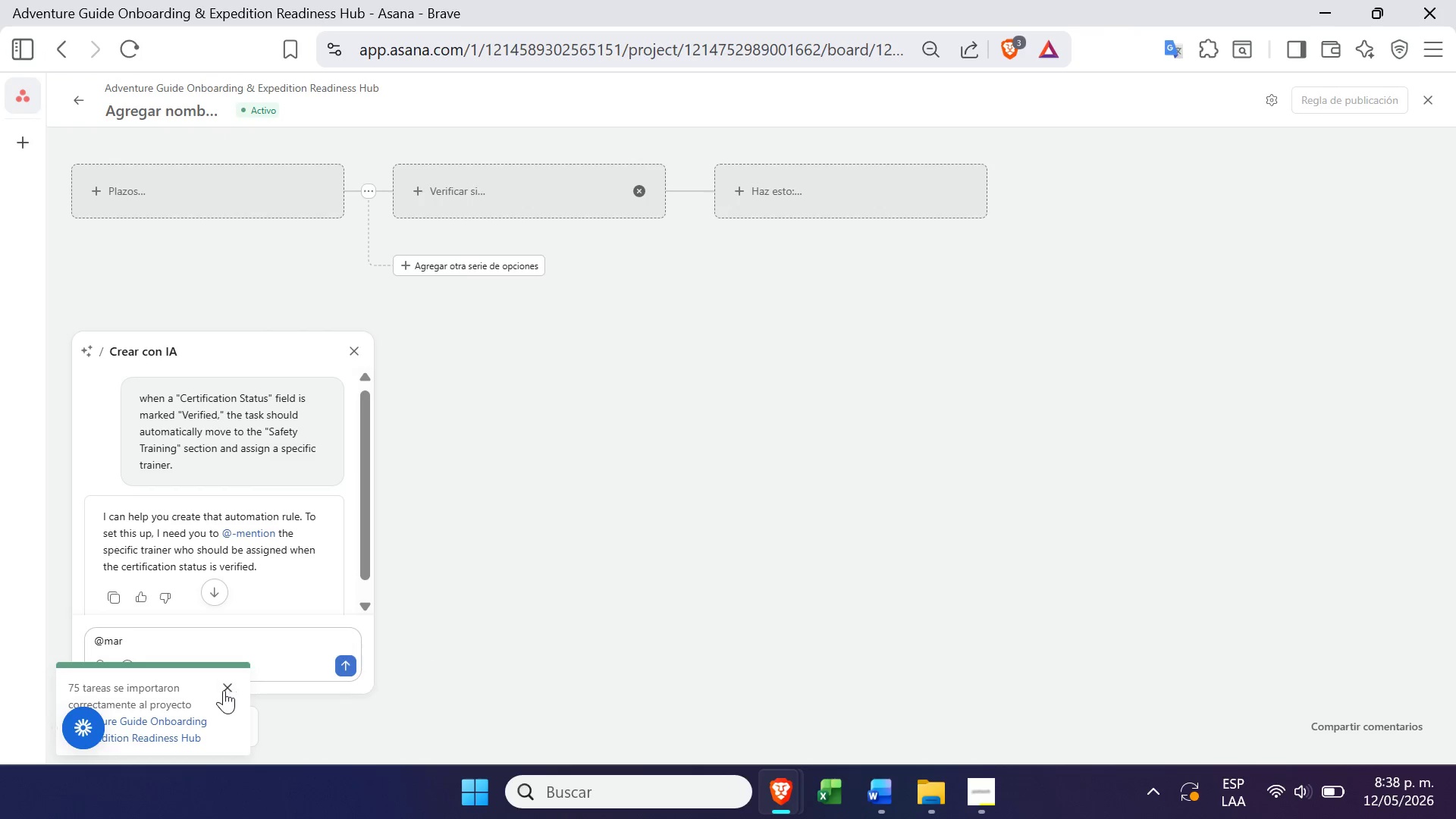 
left_click([231, 686])
 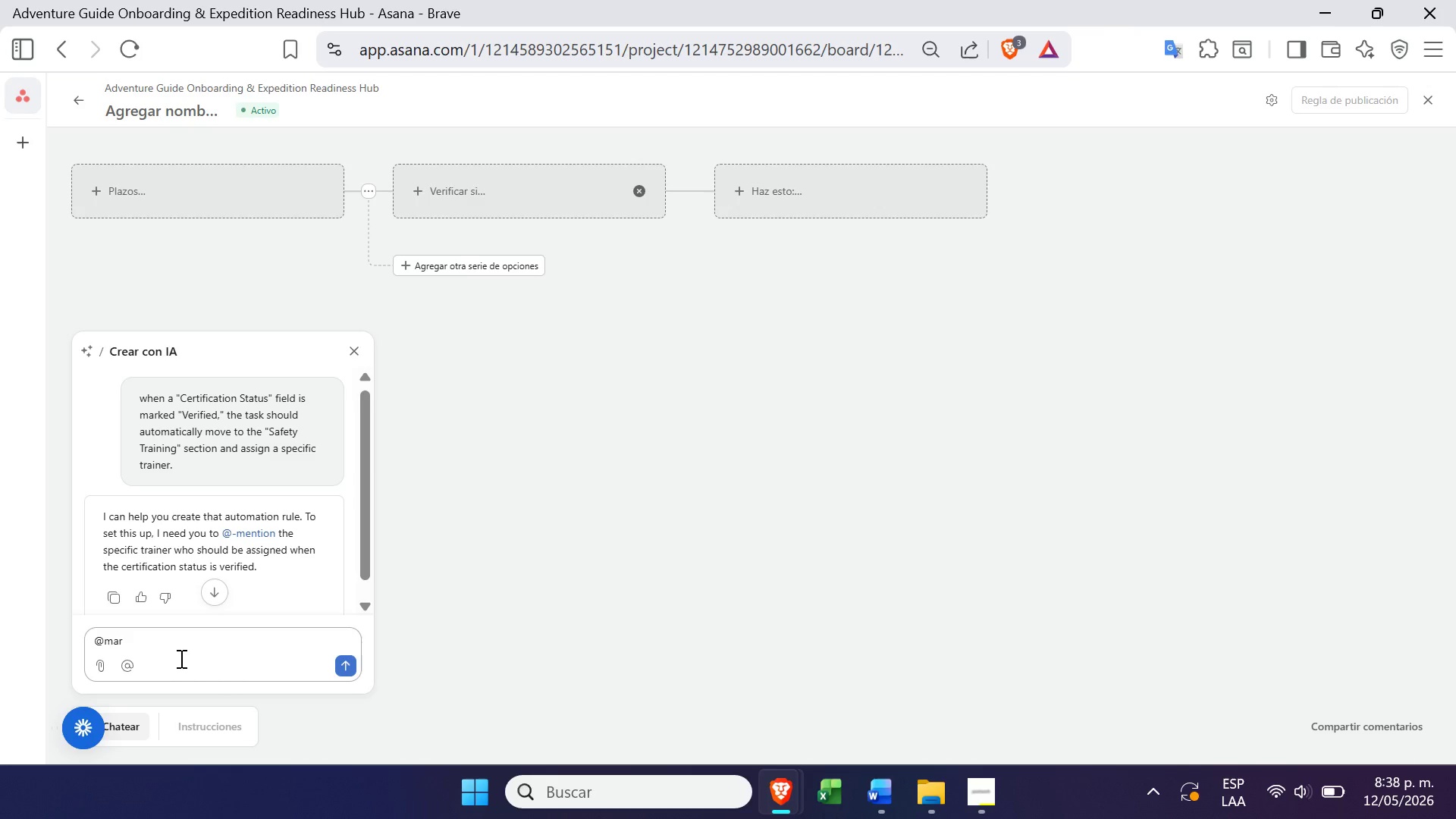 
left_click([176, 652])
 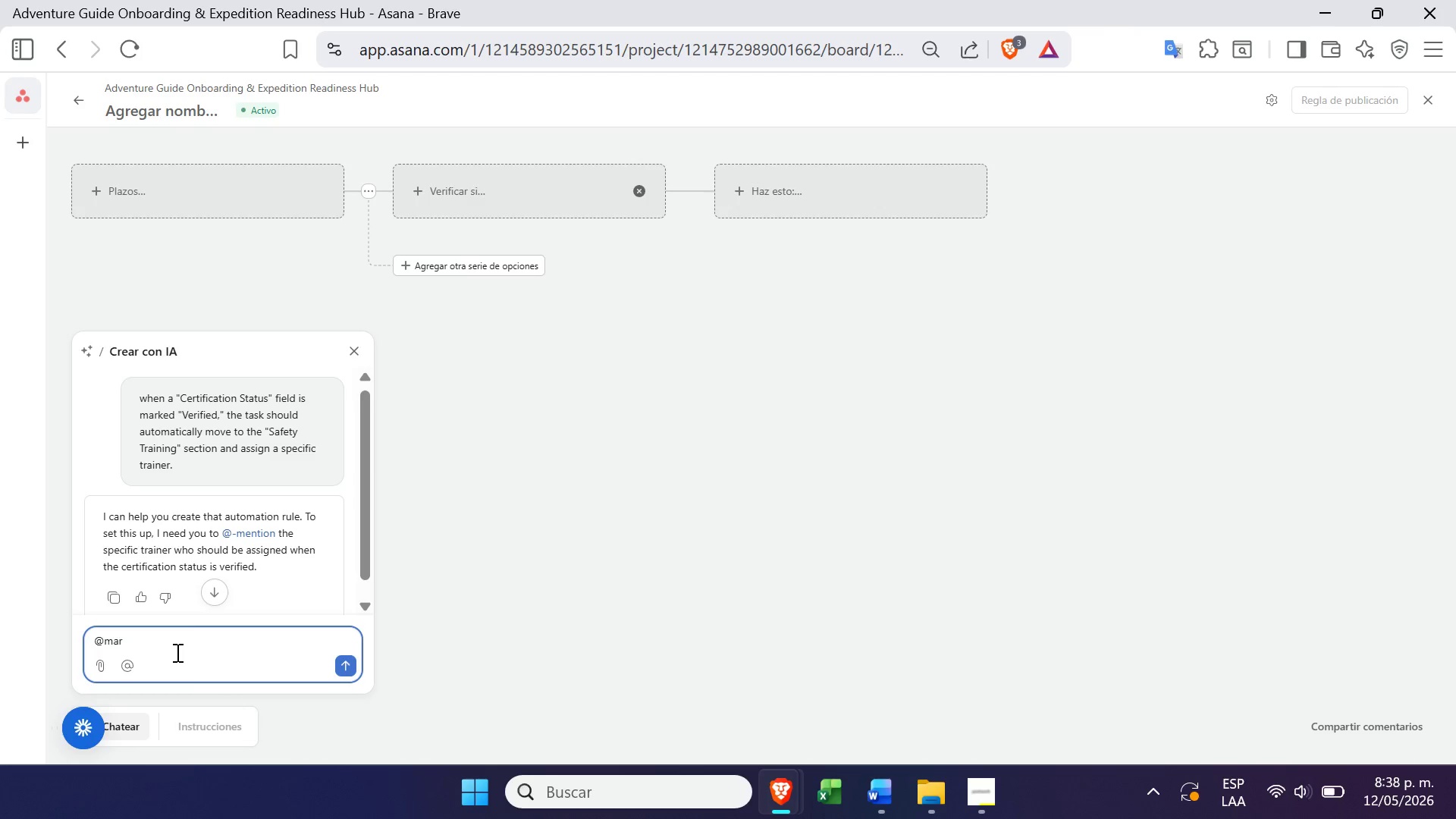 
key(I)
 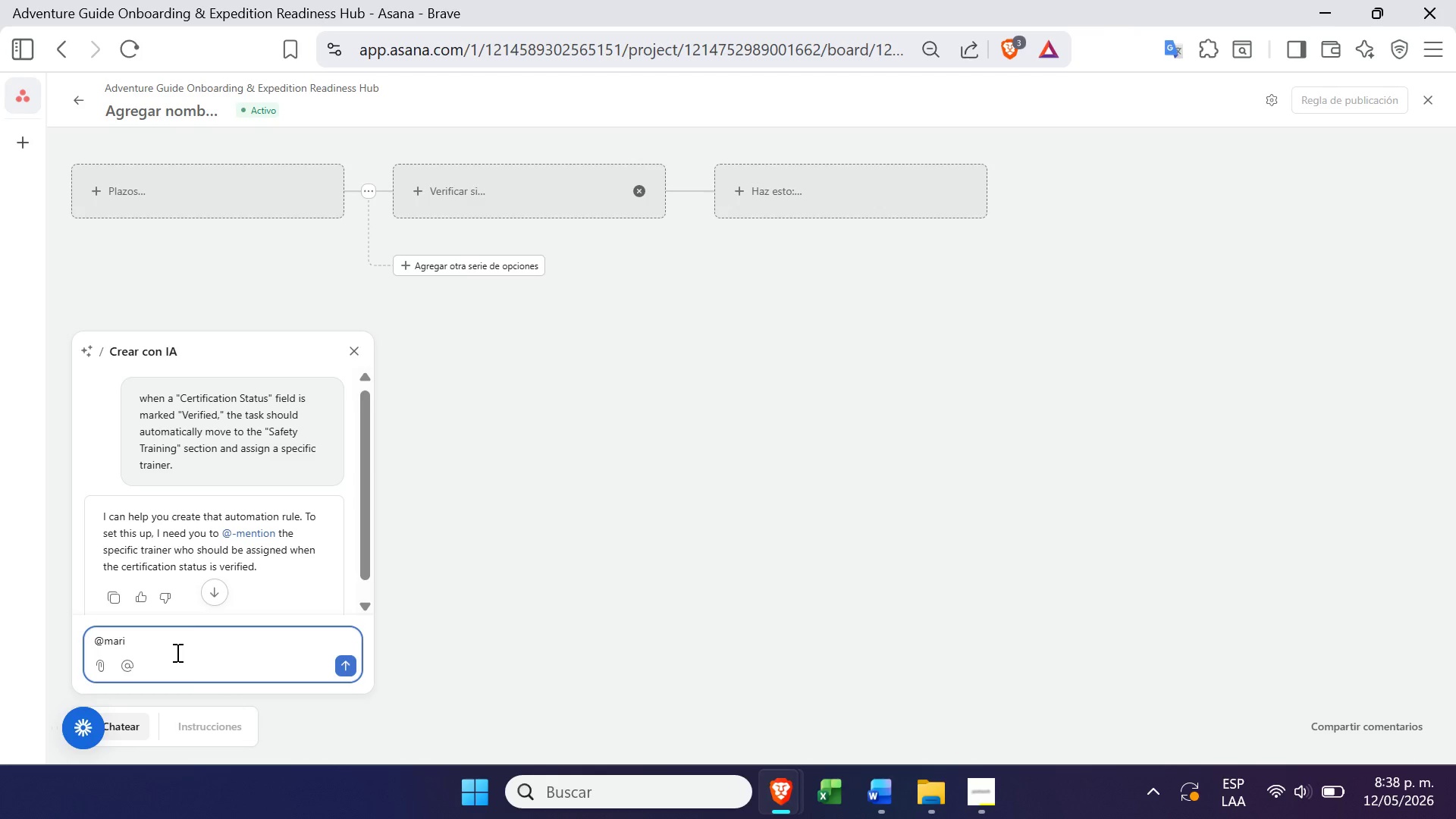 
key(Backspace)
 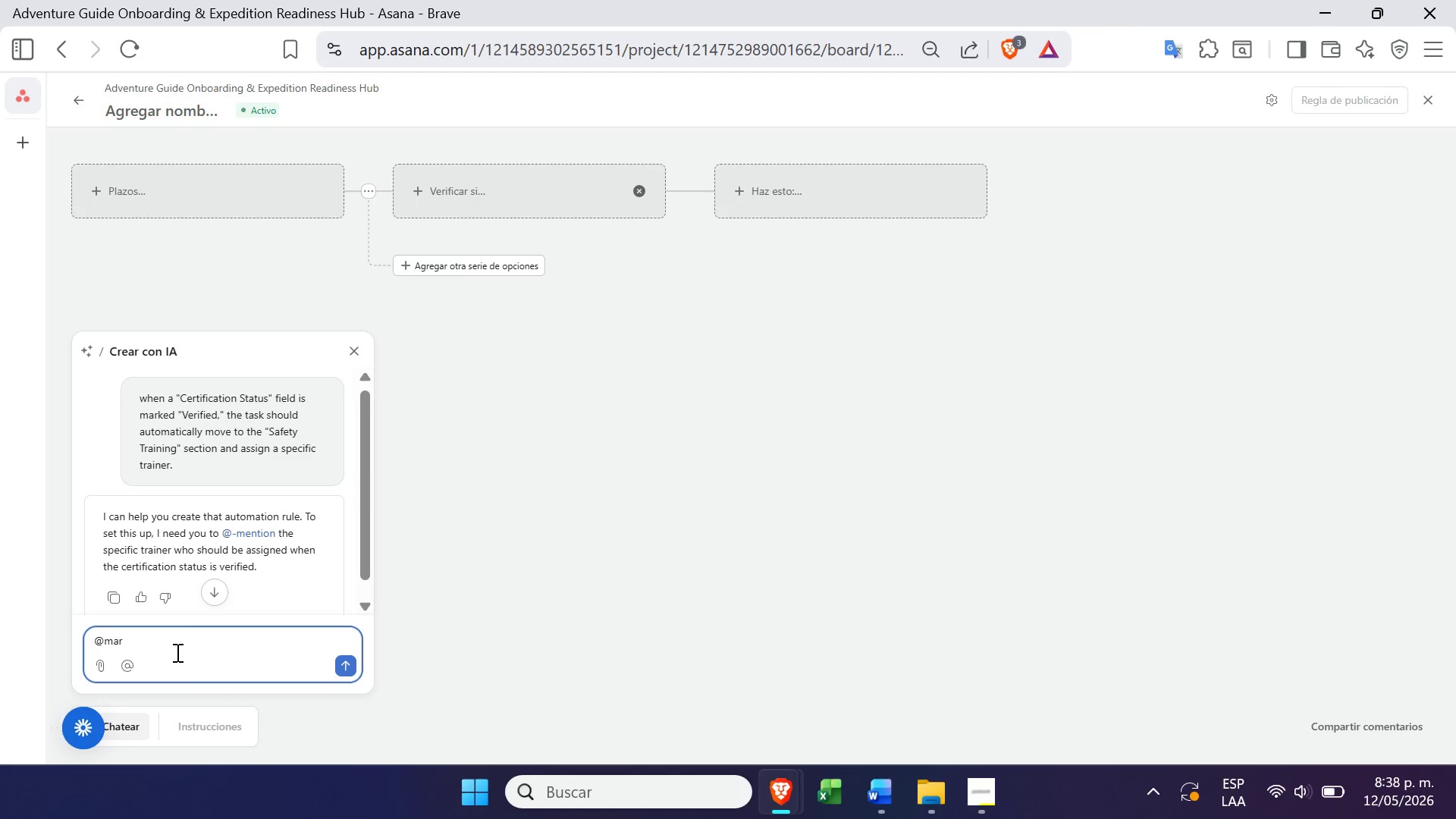 
key(Backspace)
 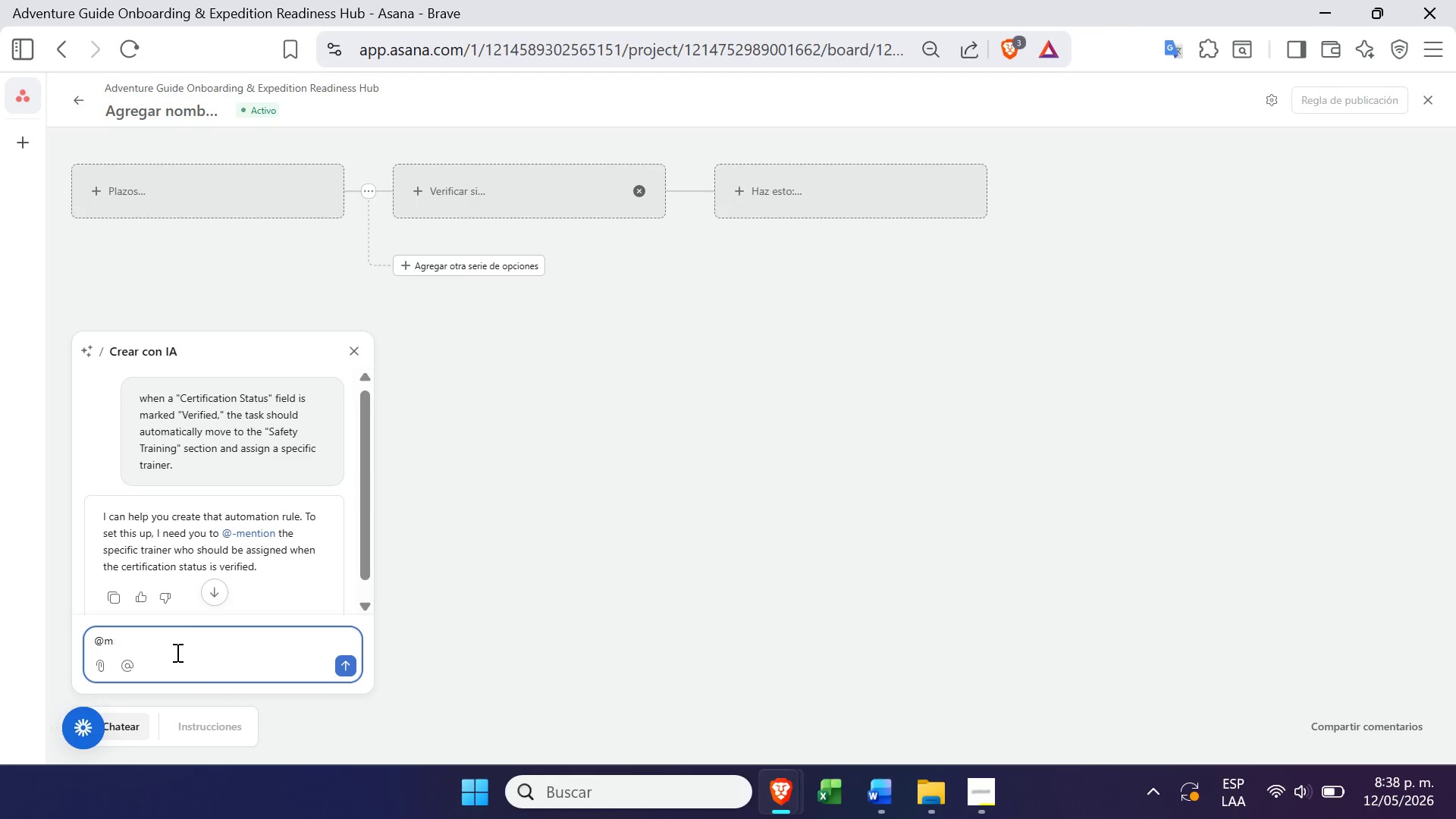 
key(Backspace)
 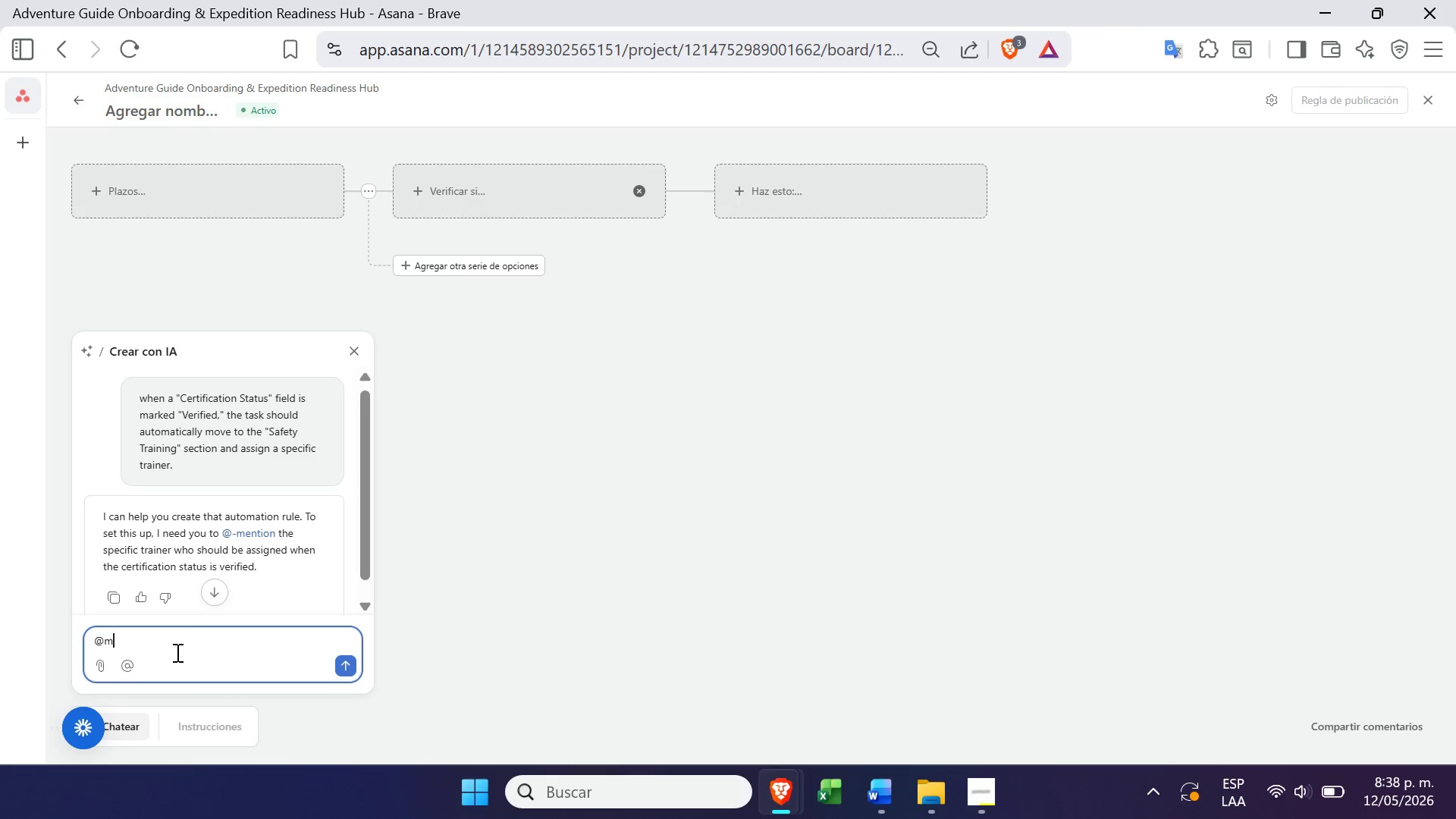 
key(Backspace)
 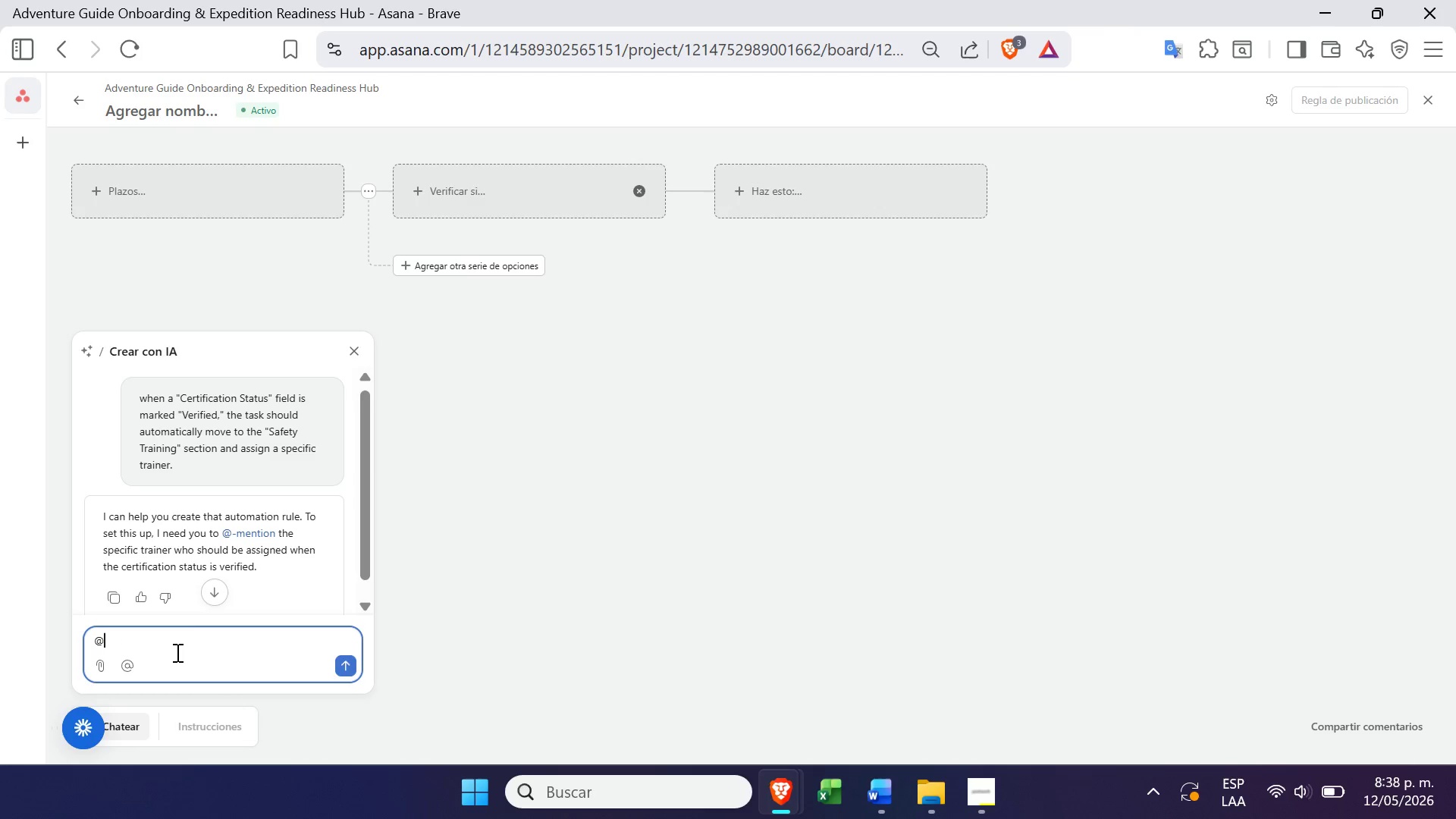 
key(Backspace)
 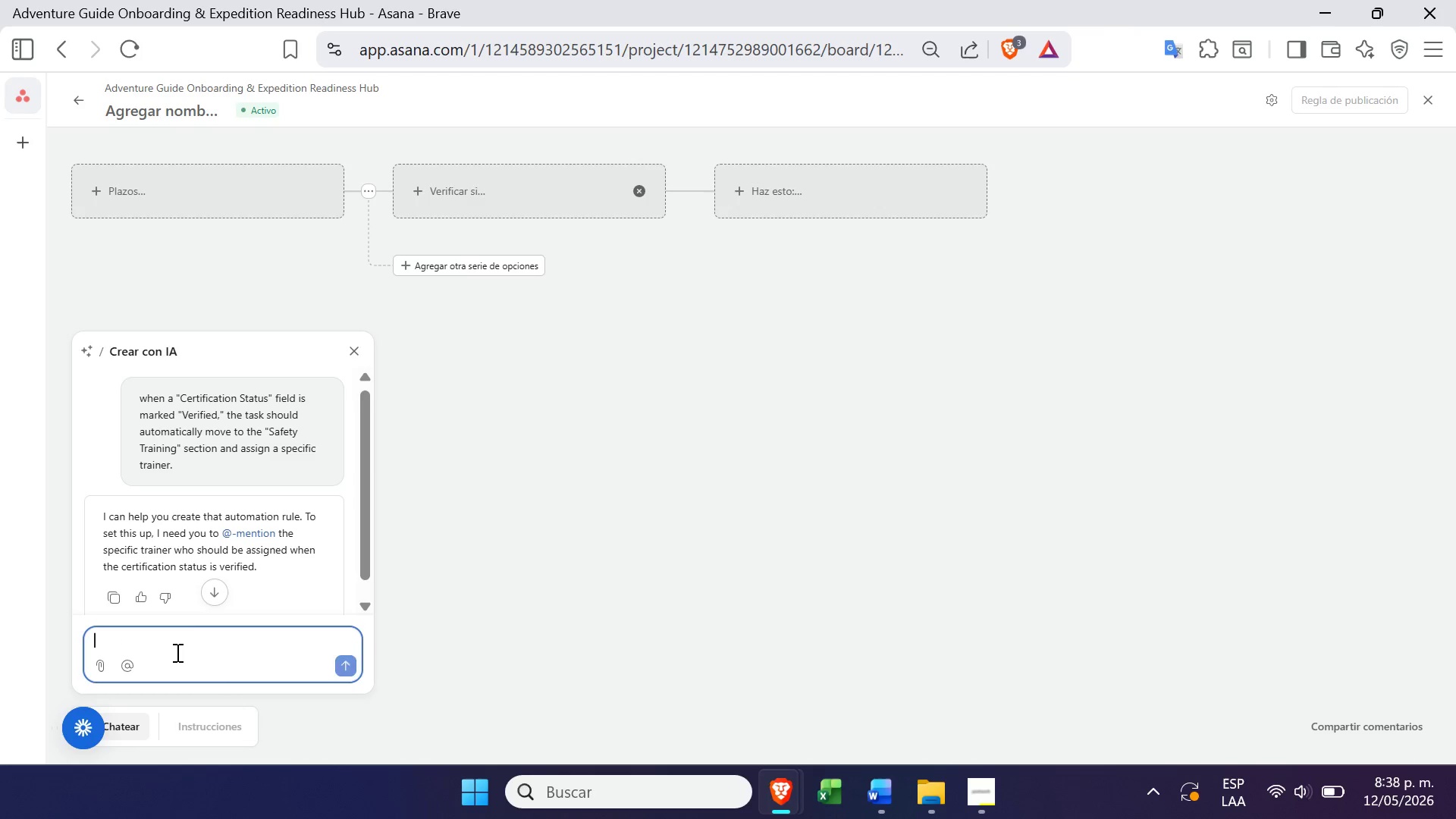 
key(Backspace)
 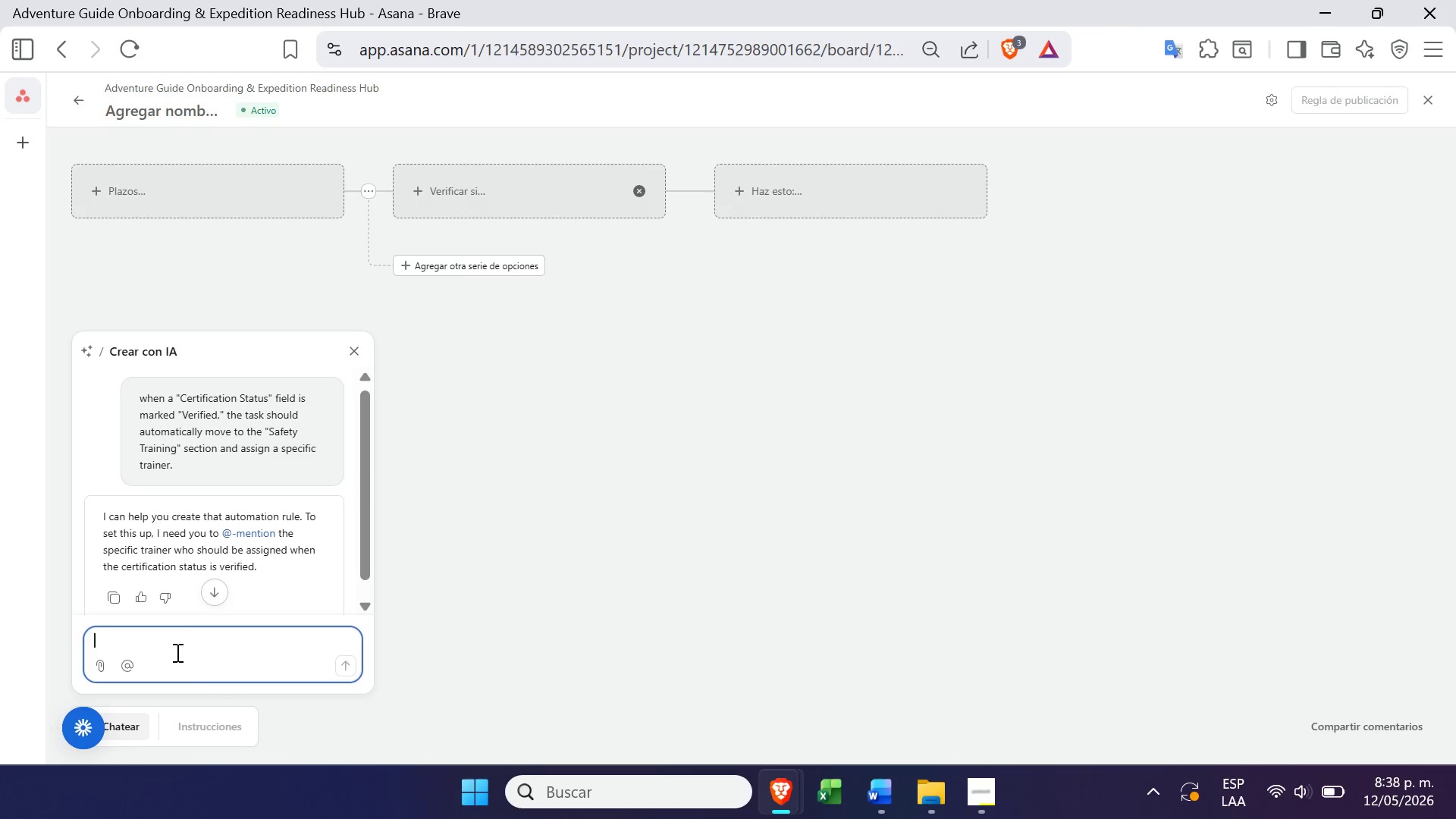 
key(Alt+Control+AltLeft)
 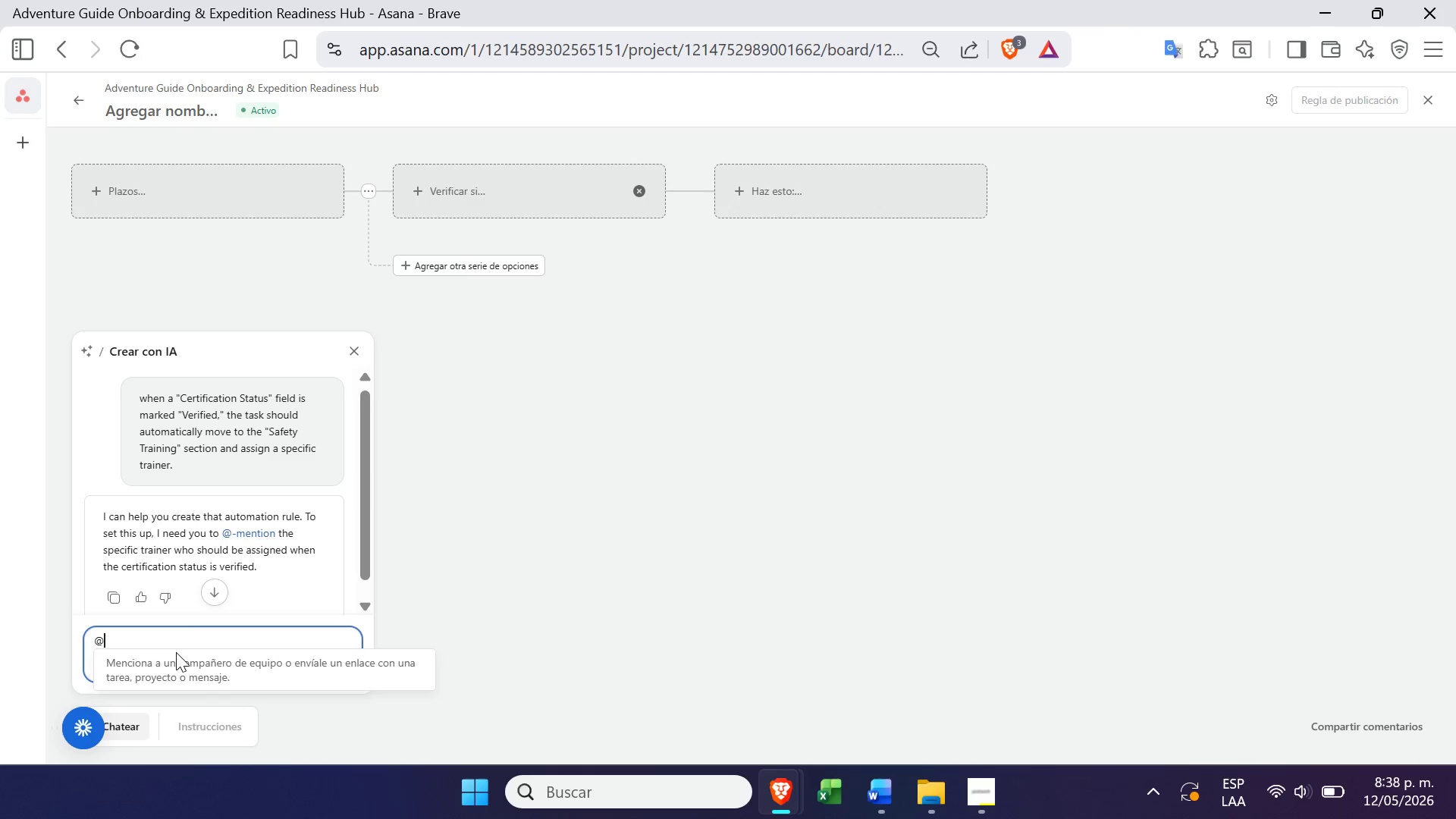 
key(Alt+Control+Q)
 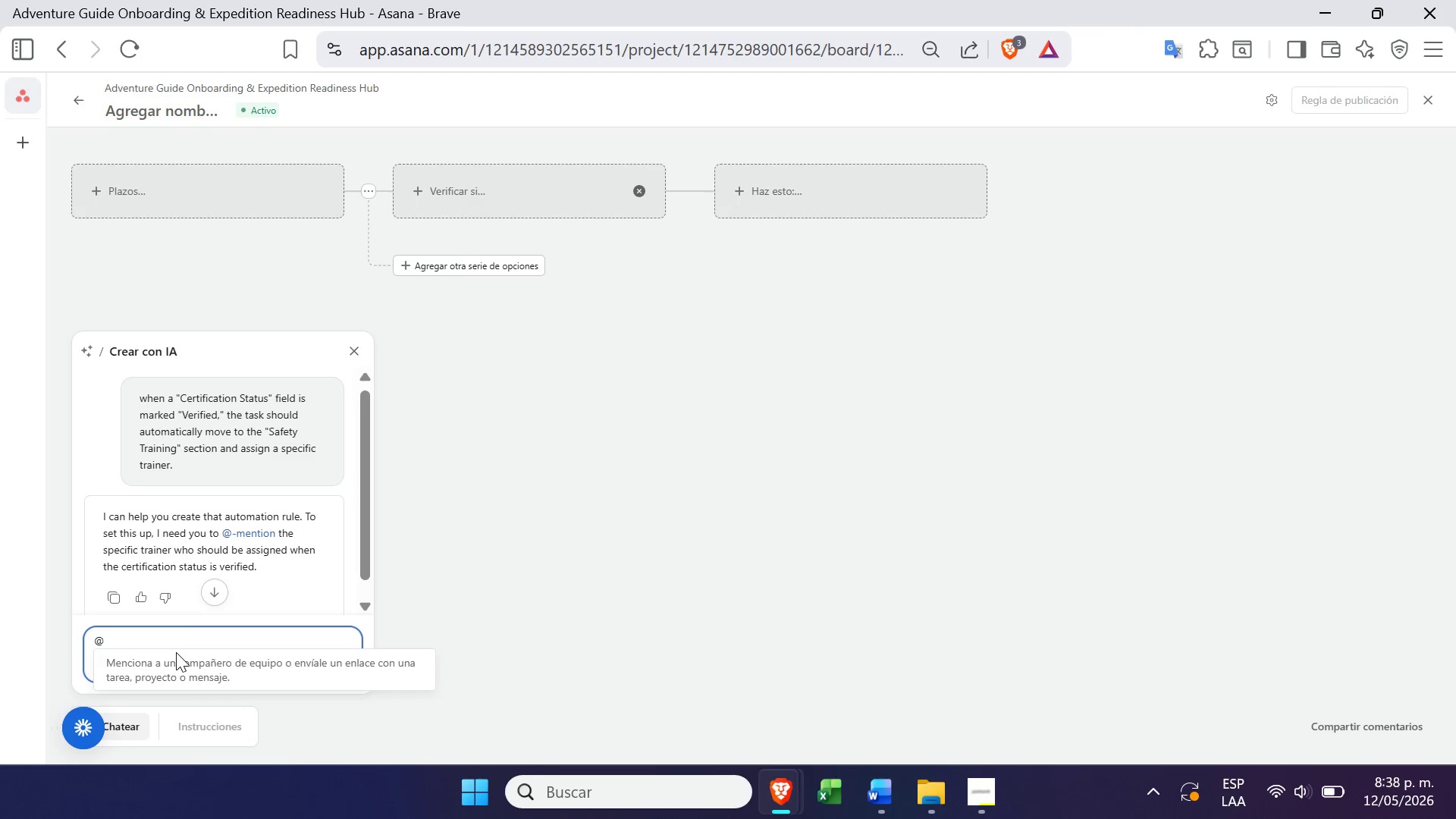 
type(ma)
 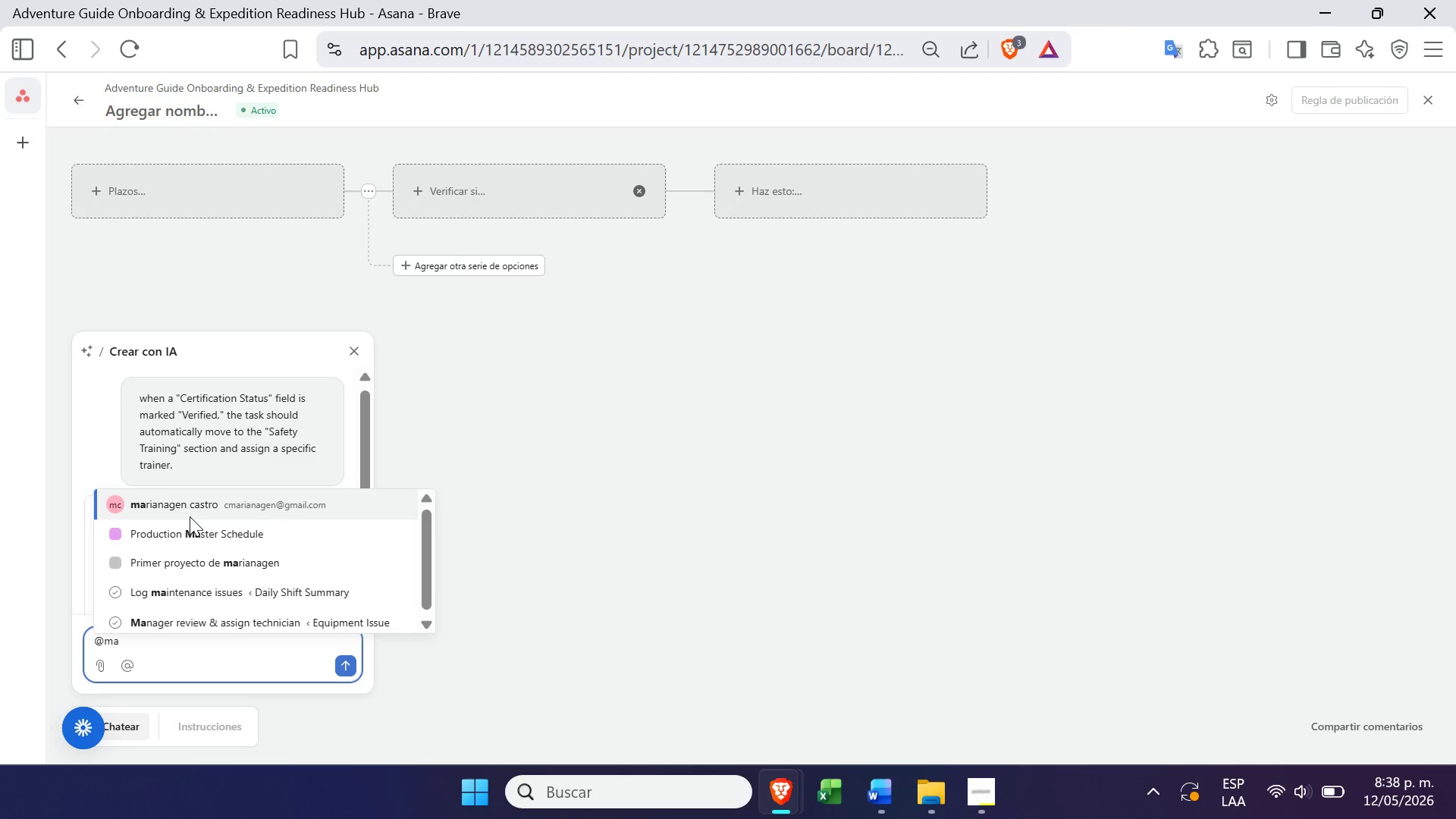 
left_click([171, 500])
 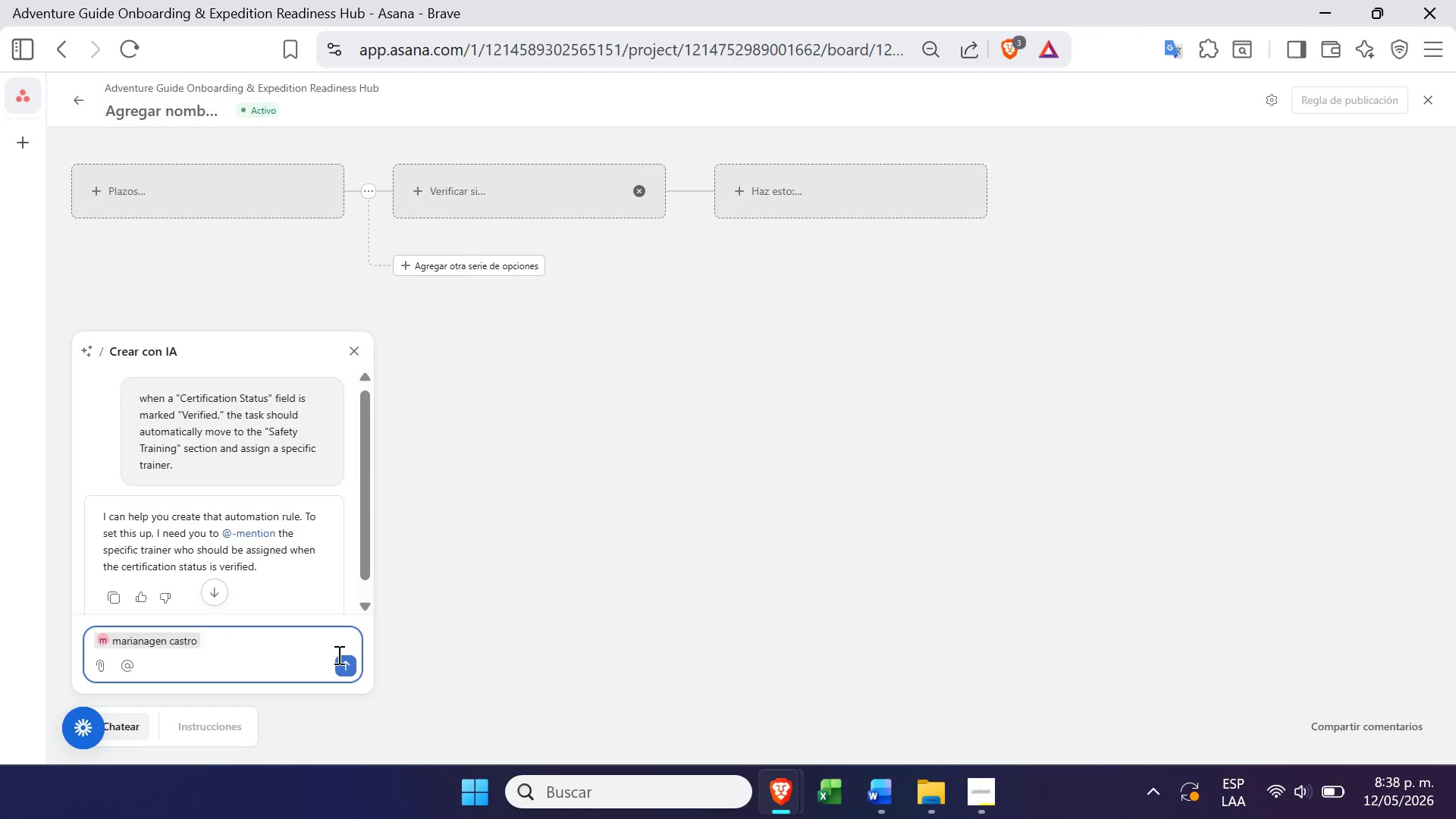 
left_click([347, 660])
 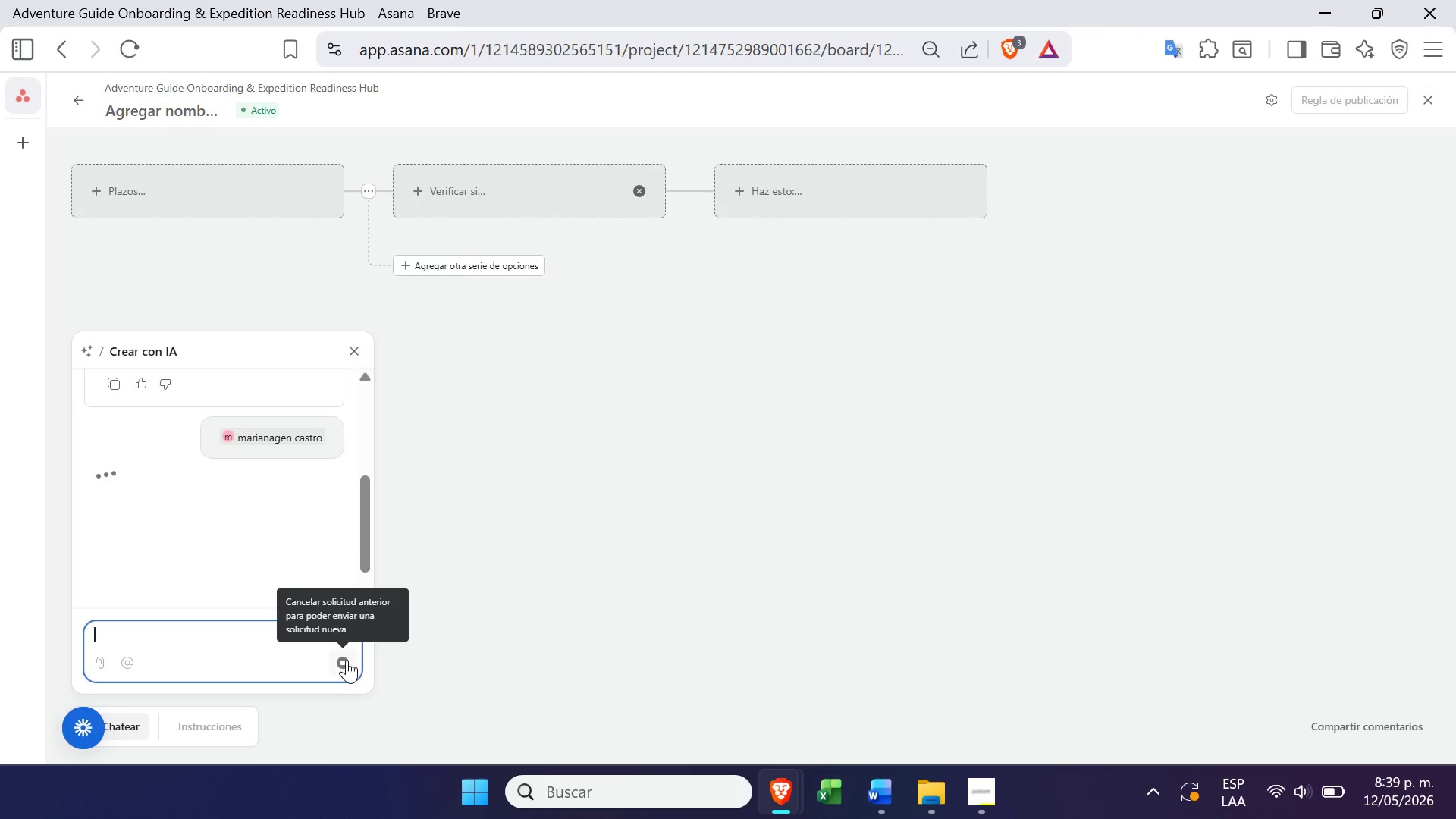 
wait(28.89)
 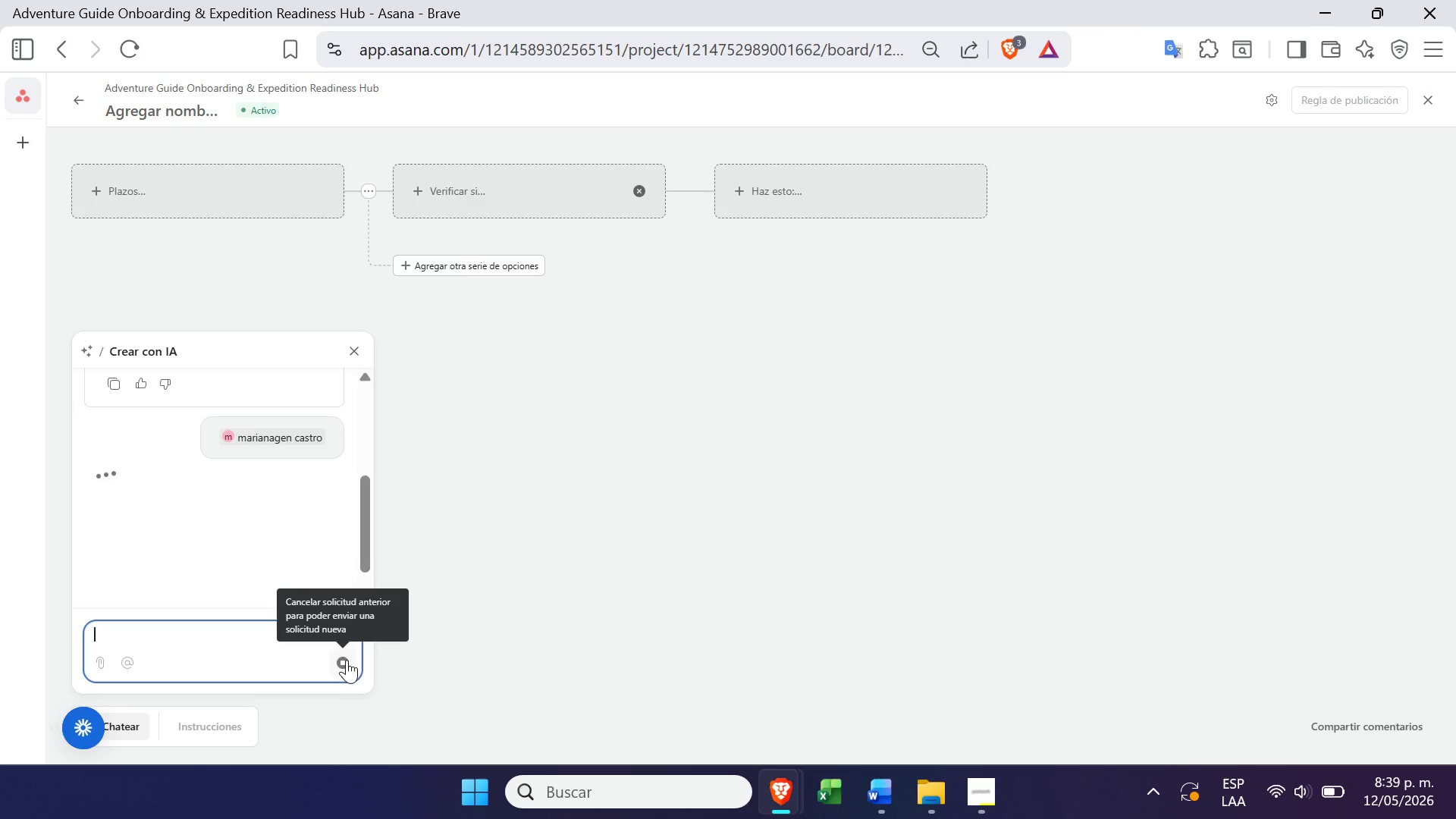 
mouse_move([362, 518])
 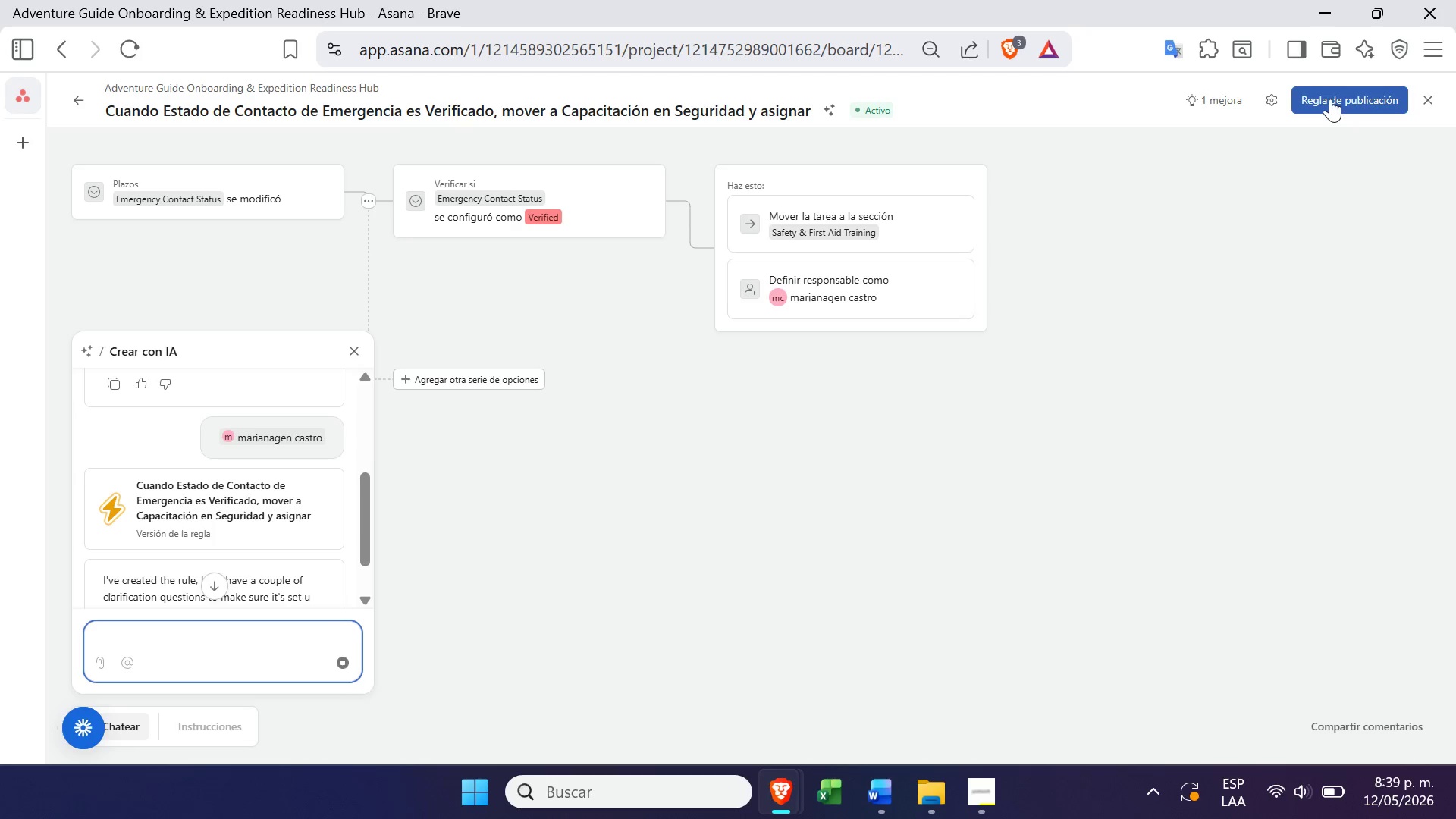 
left_click([1330, 99])
 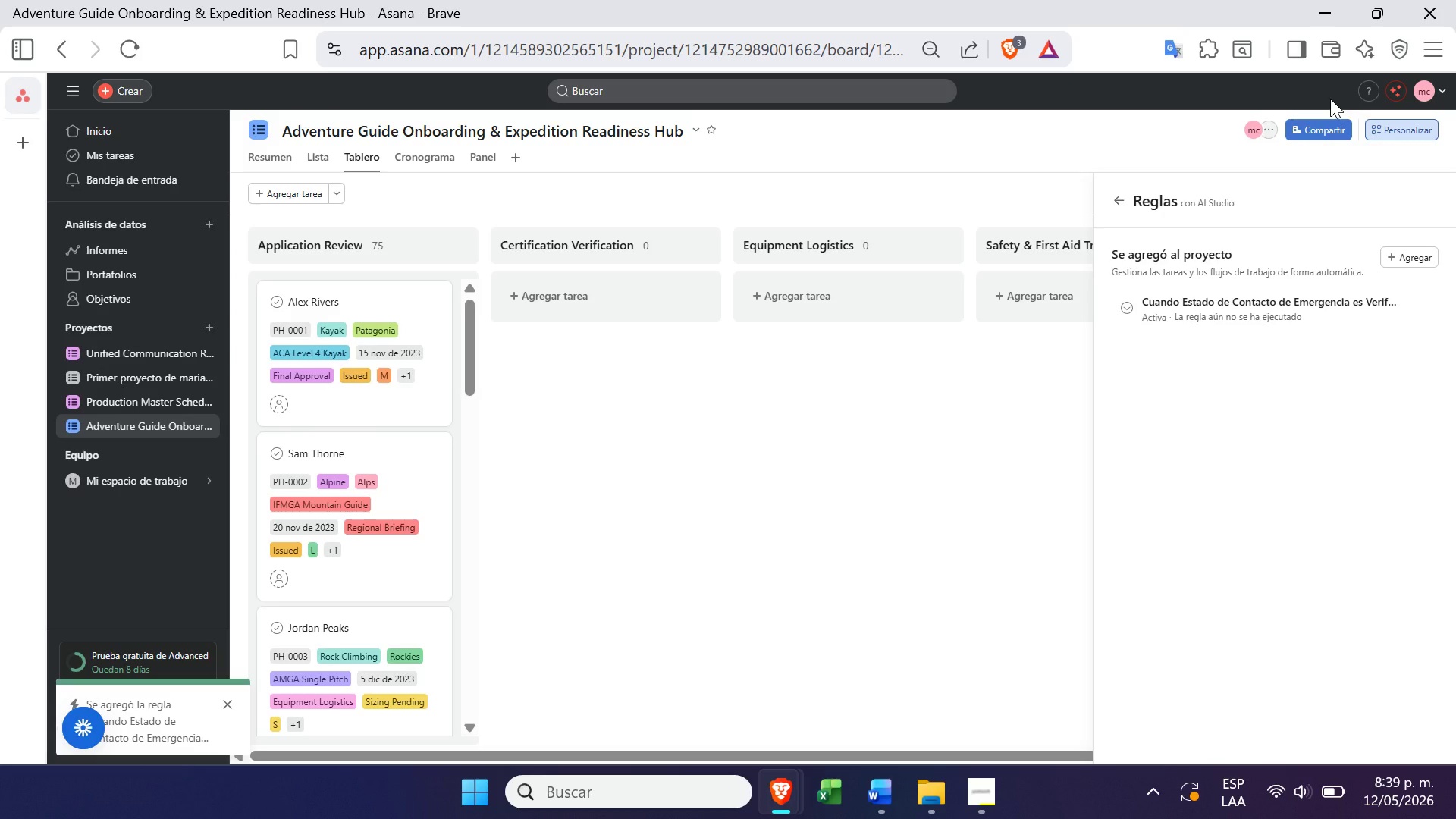 
wait(10.56)
 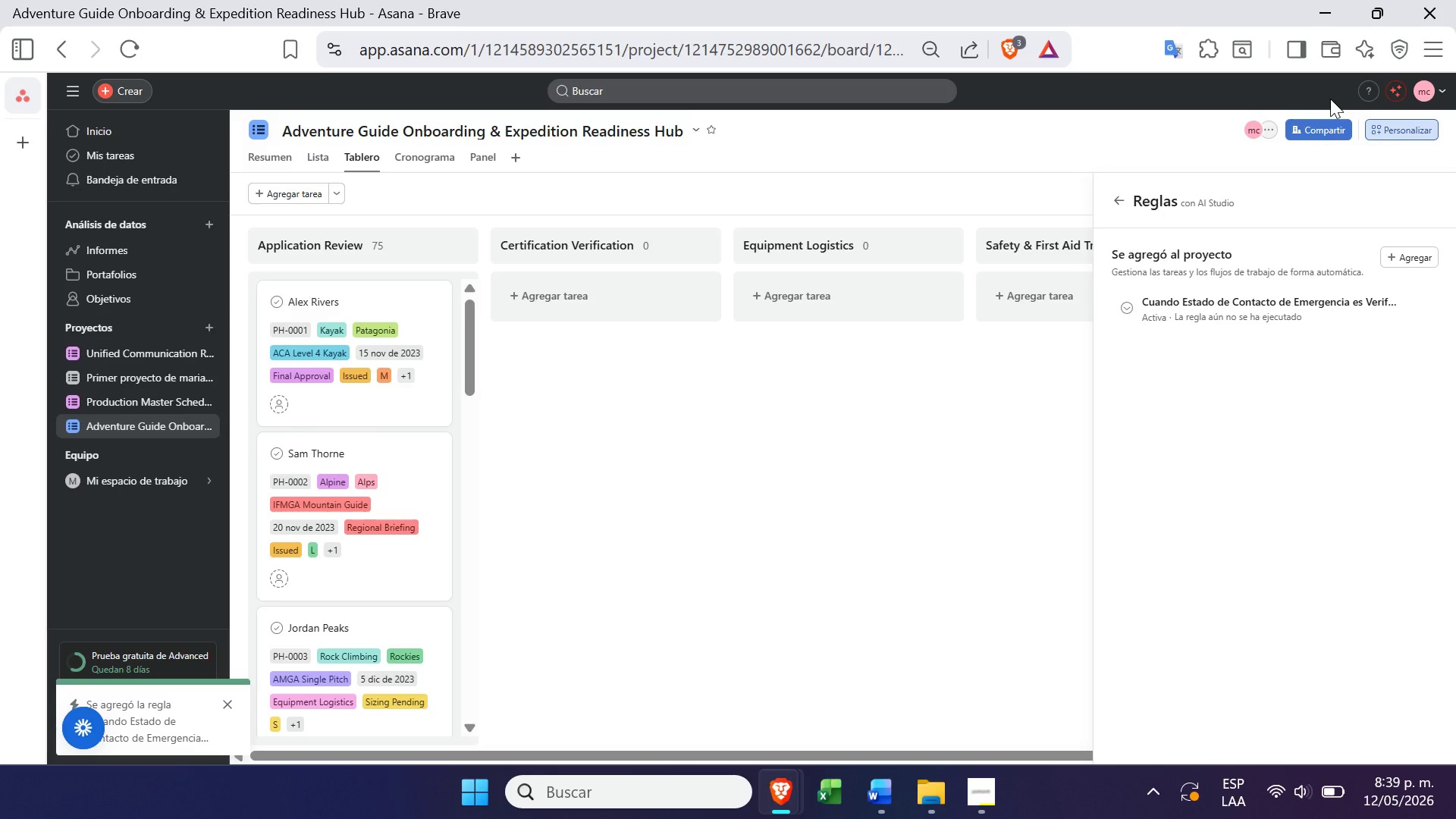 
left_click([1424, 252])
 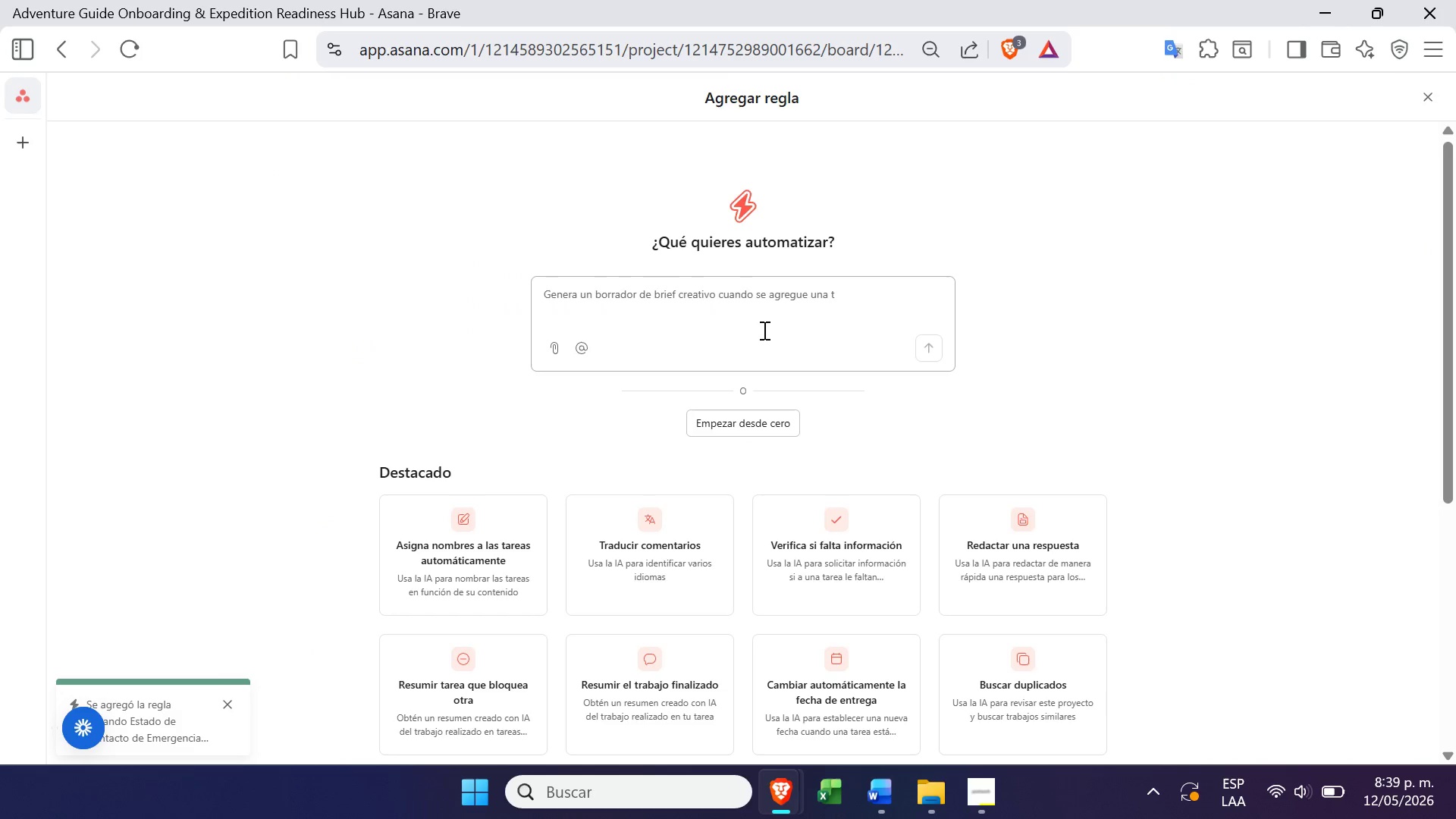 
double_click([758, 319])
 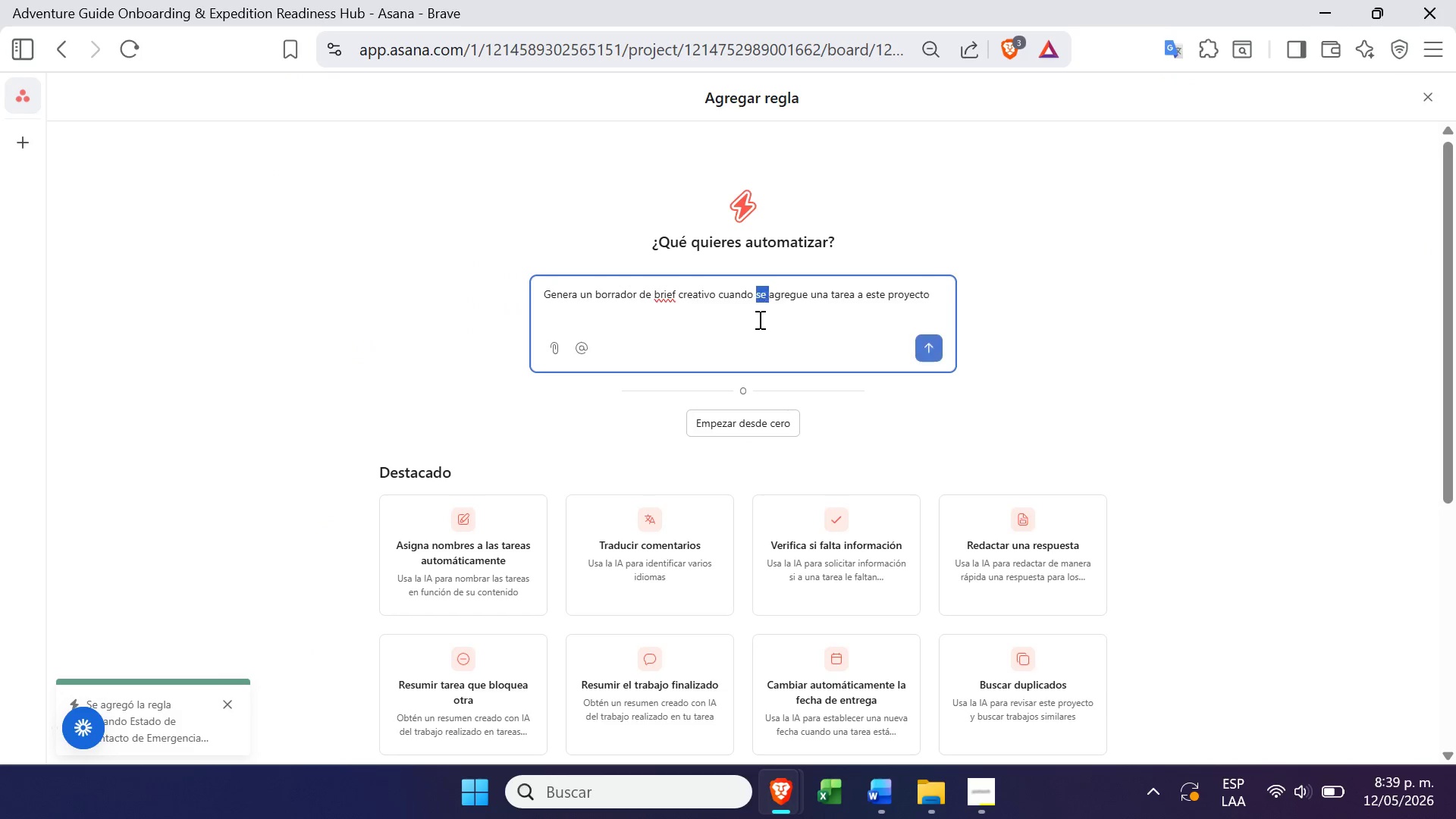 
triple_click([758, 319])
 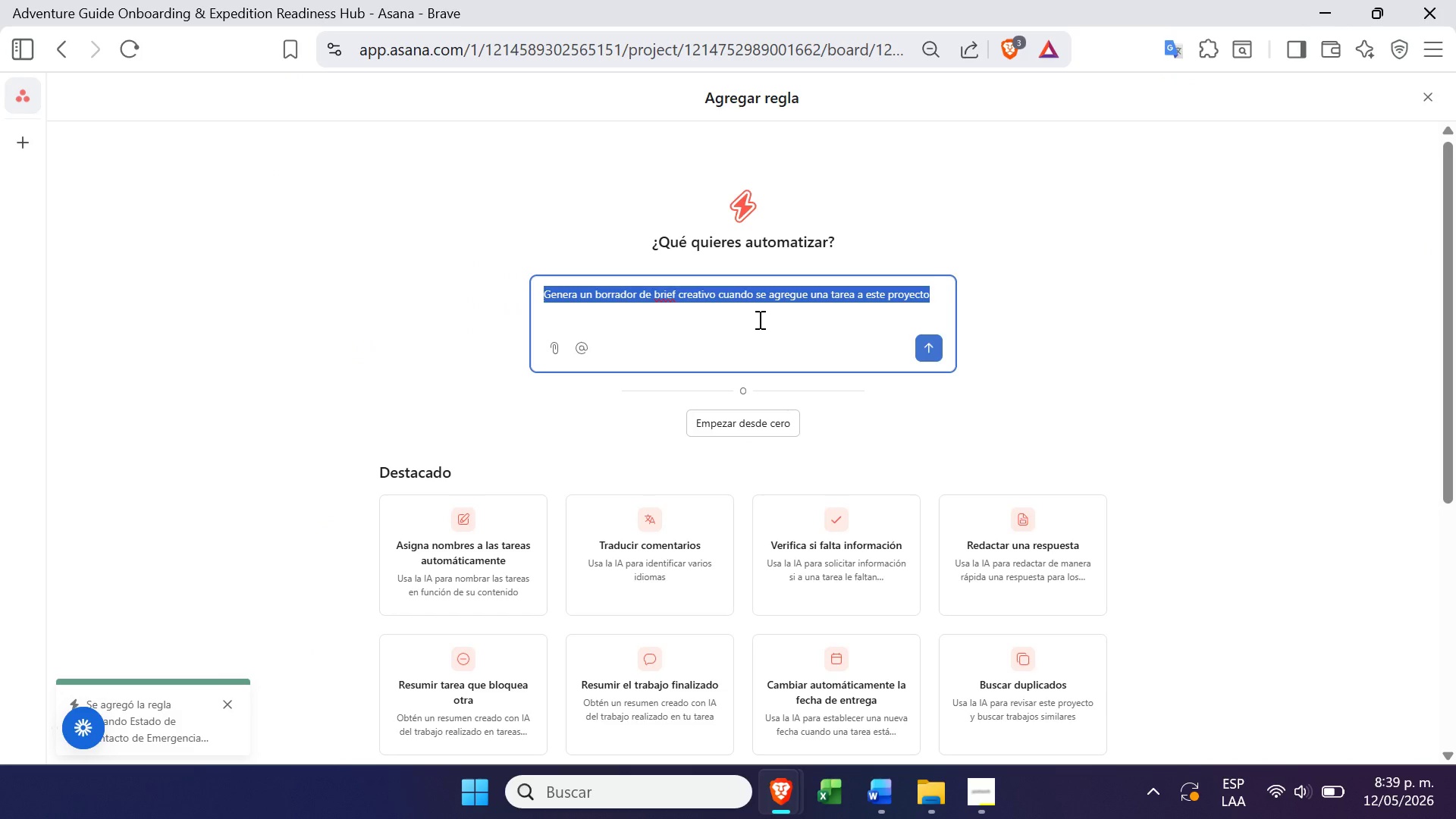 
key(Backspace)
 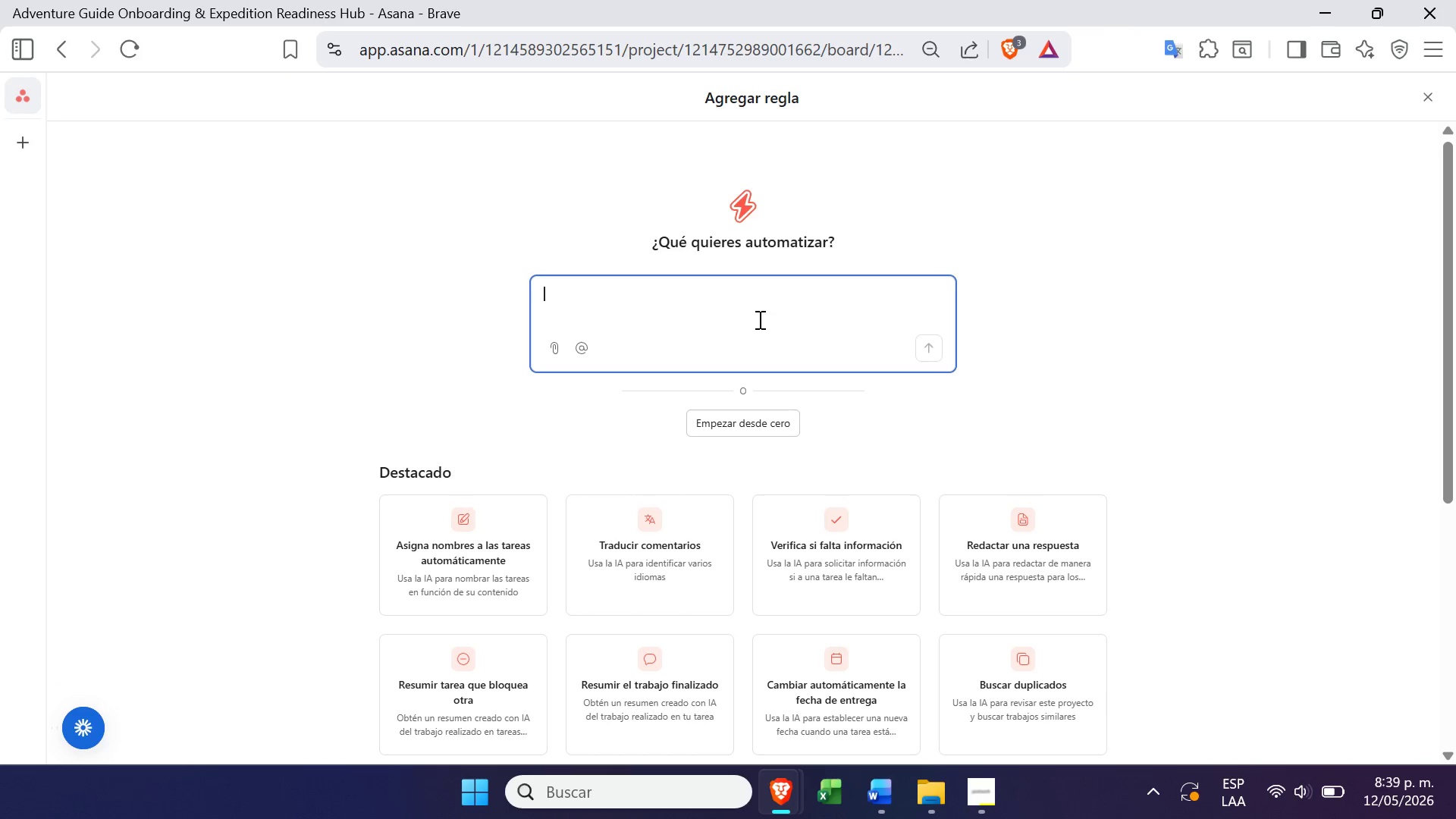 
wait(13.51)
 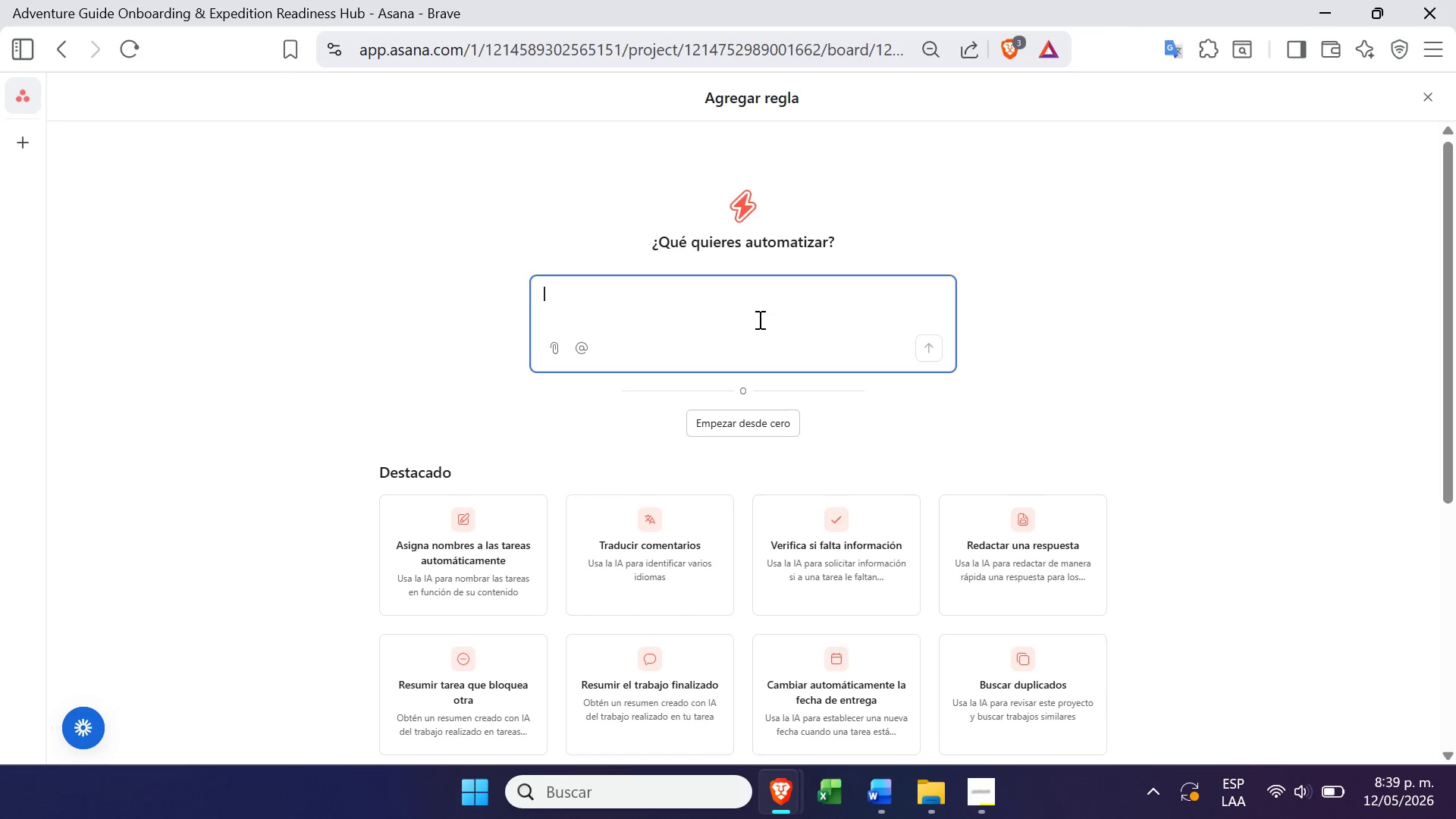 
left_click([981, 814])